 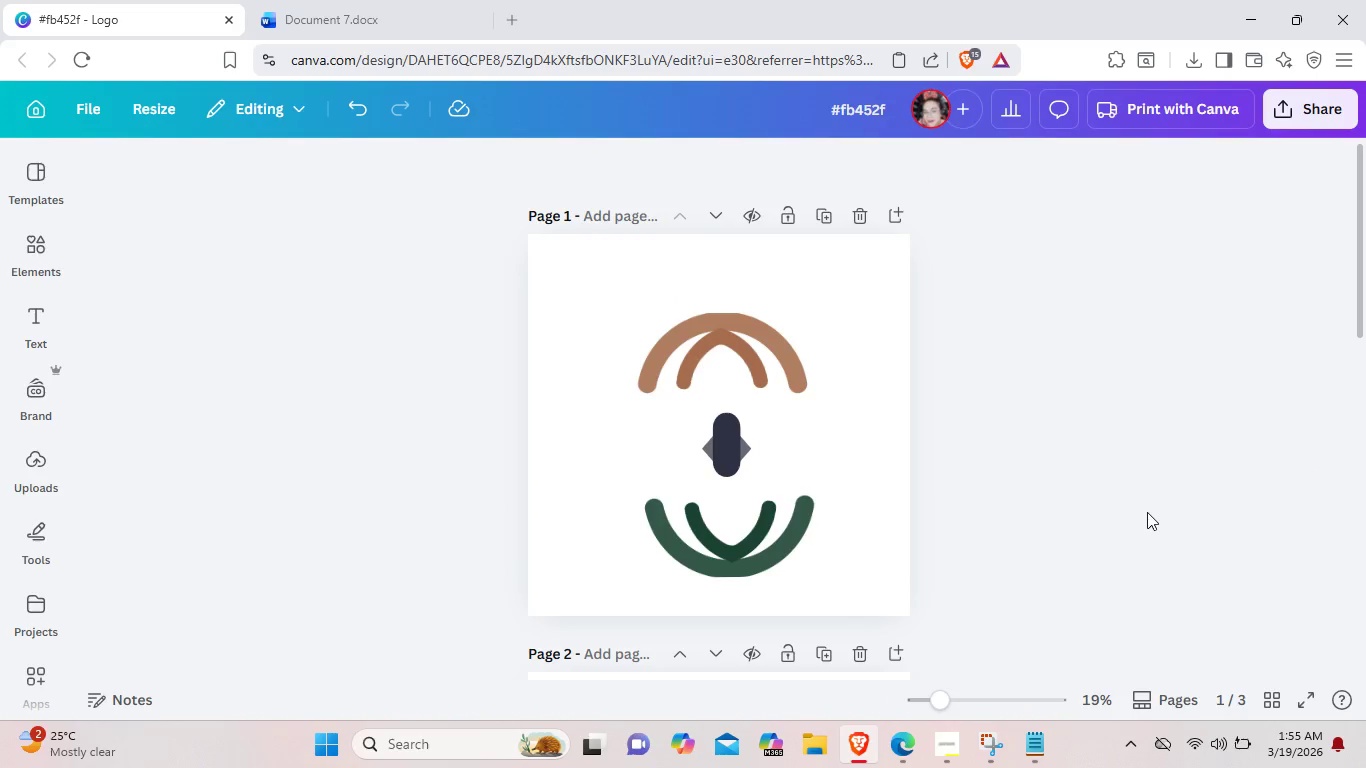 
scroll: coordinate [204, 503], scroll_direction: up, amount: 7.0
 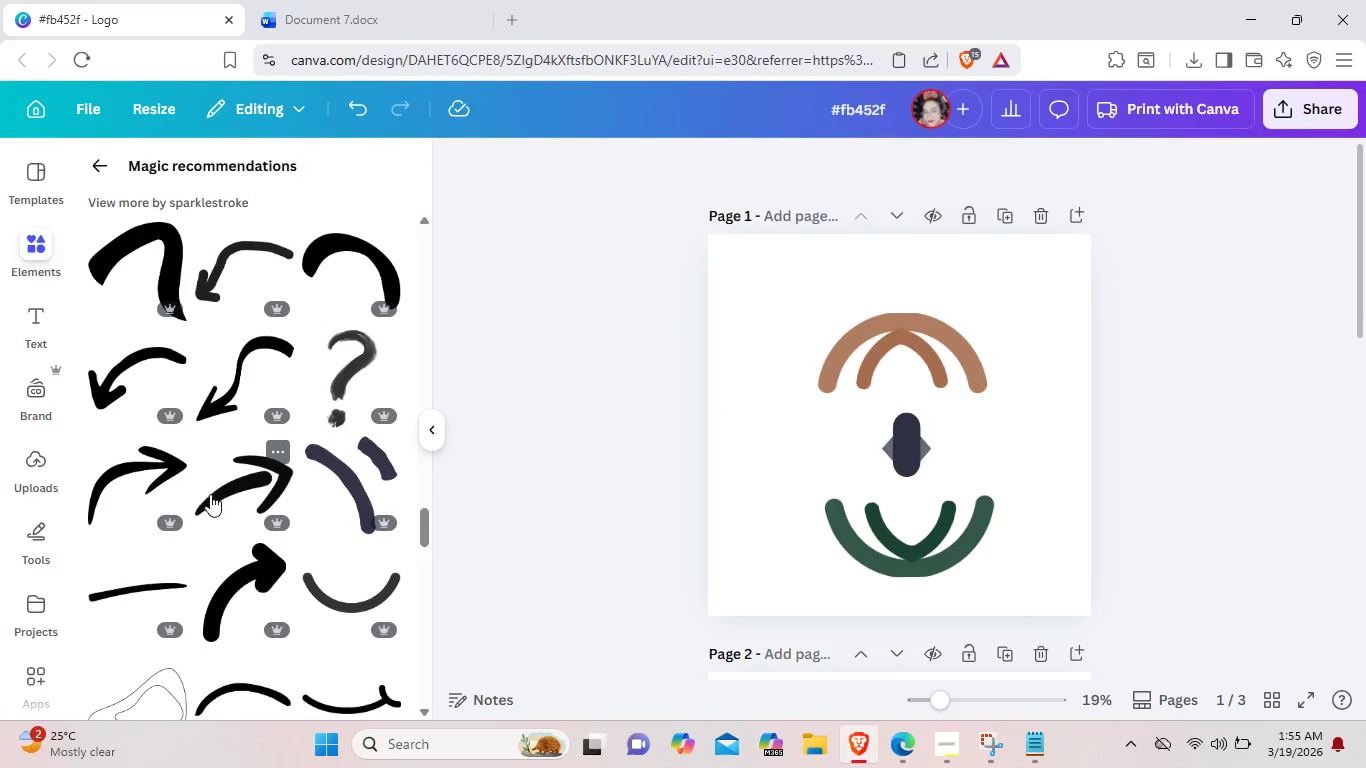 
scroll: coordinate [210, 494], scroll_direction: down, amount: 3.0
 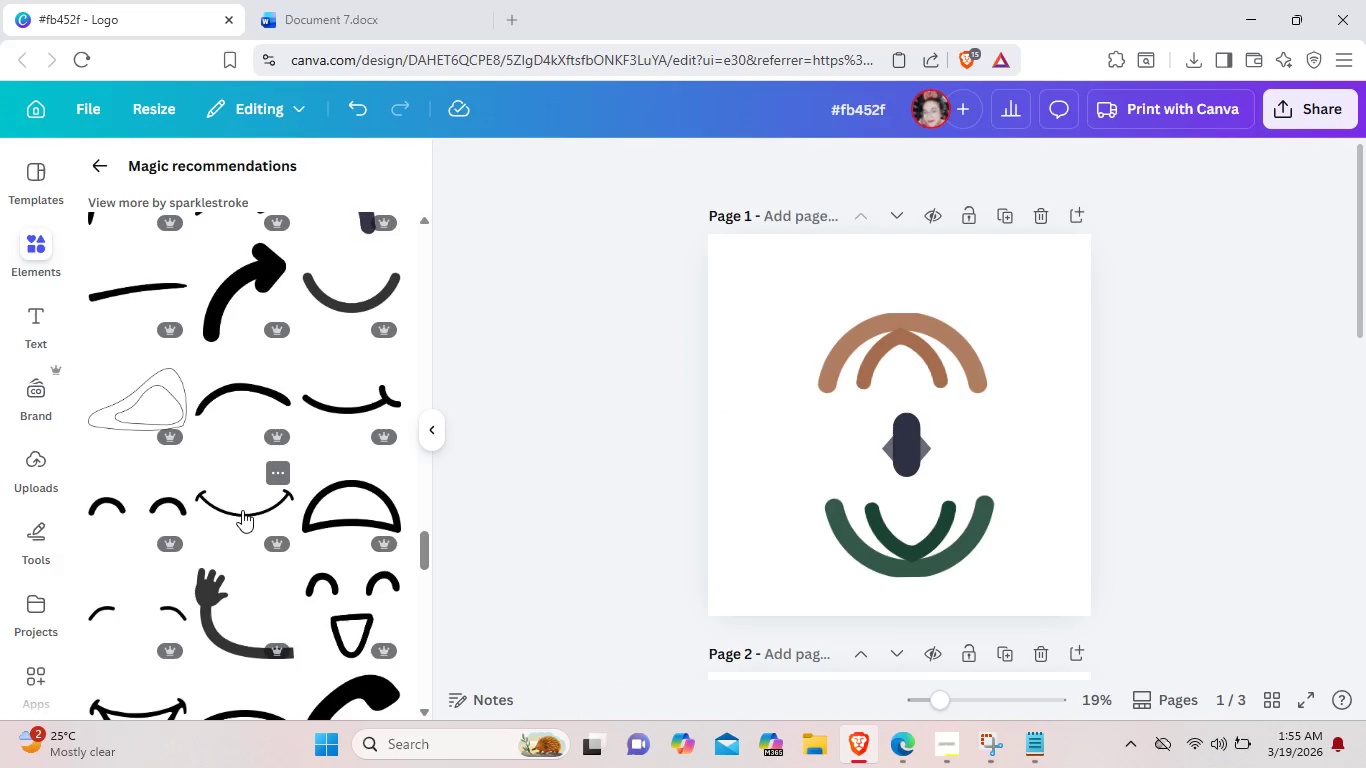 
left_click([242, 510])
 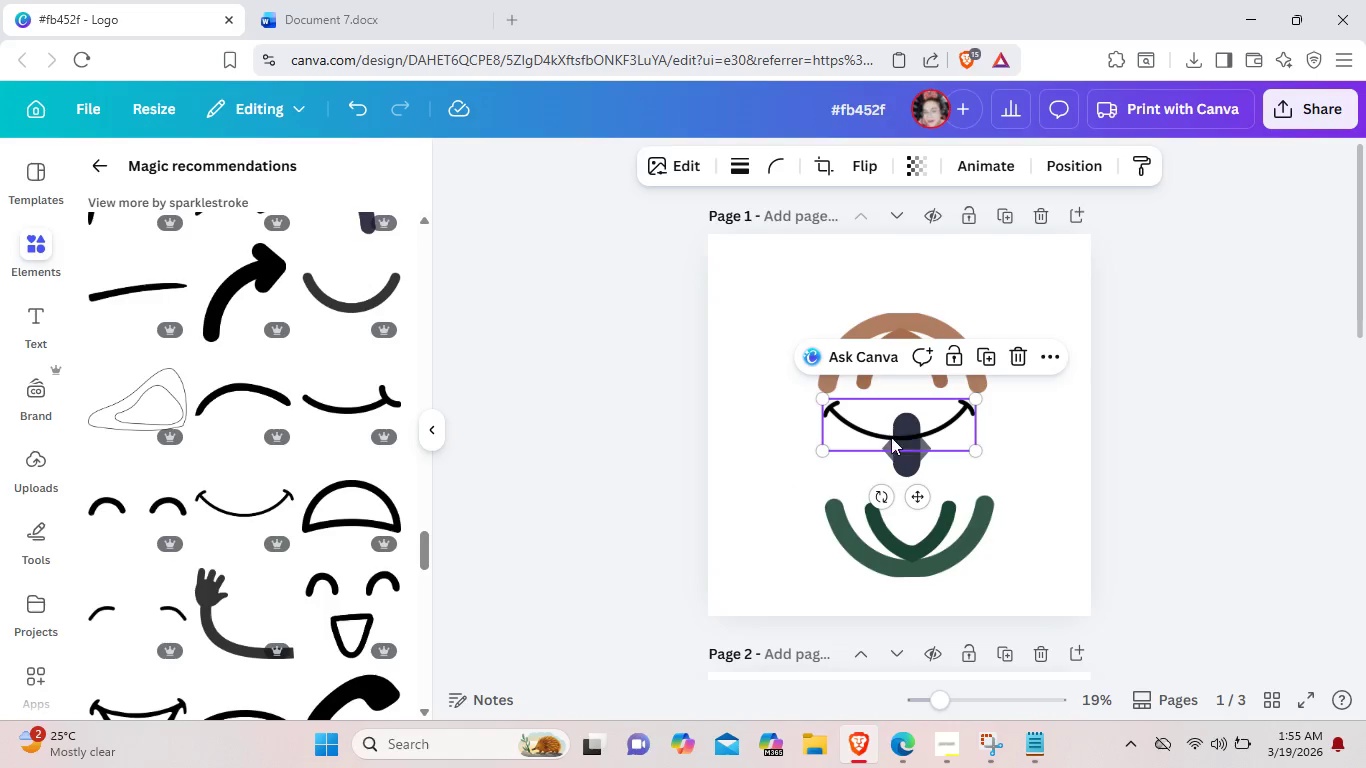 
left_click_drag(start_coordinate=[893, 437], to_coordinate=[929, 504])
 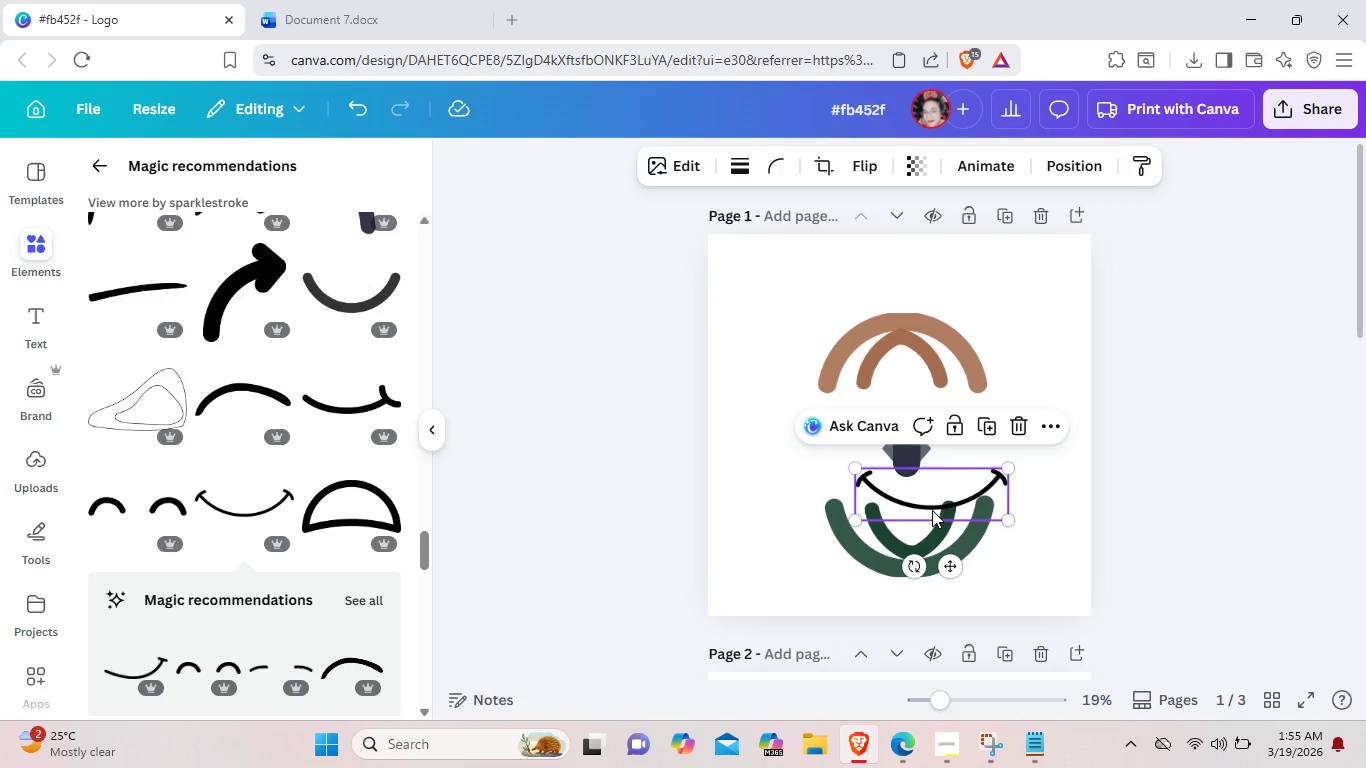 
left_click_drag(start_coordinate=[932, 510], to_coordinate=[907, 502])
 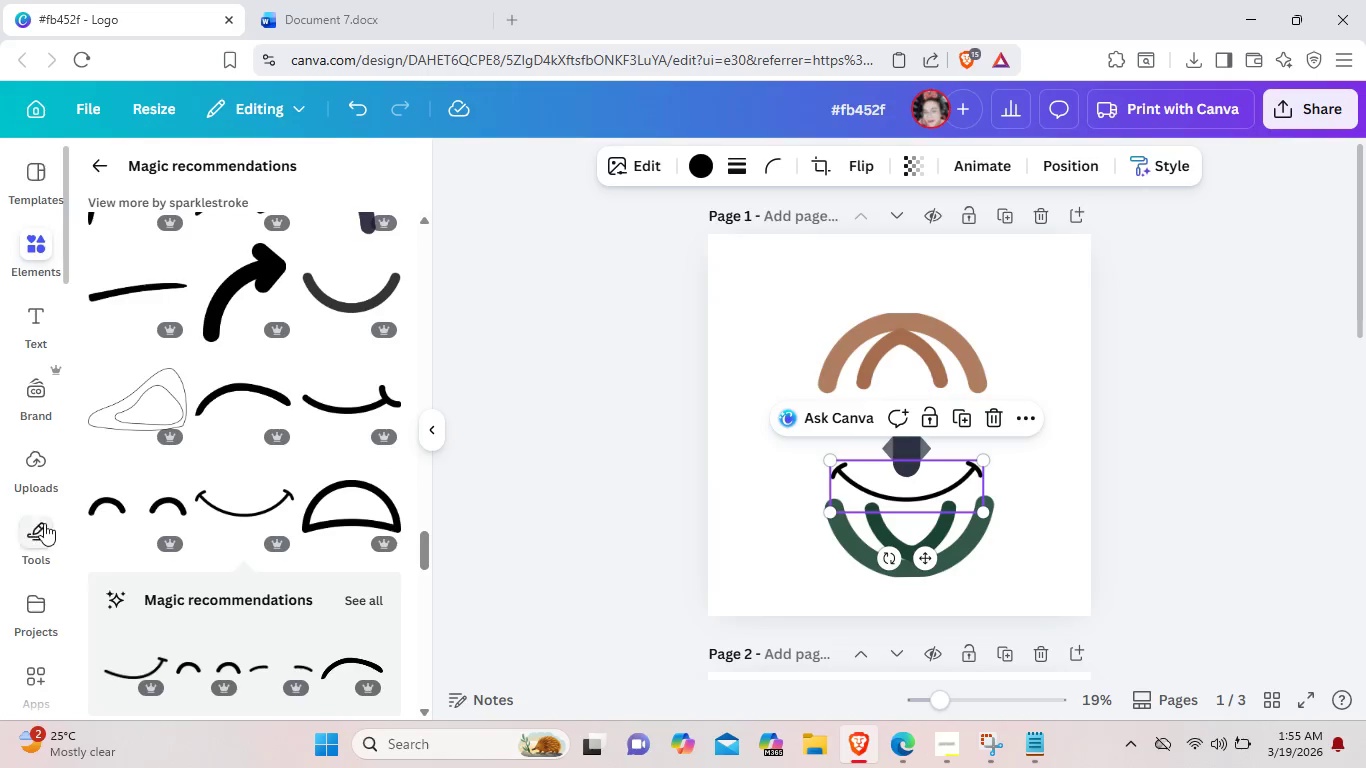 
left_click([144, 508])
 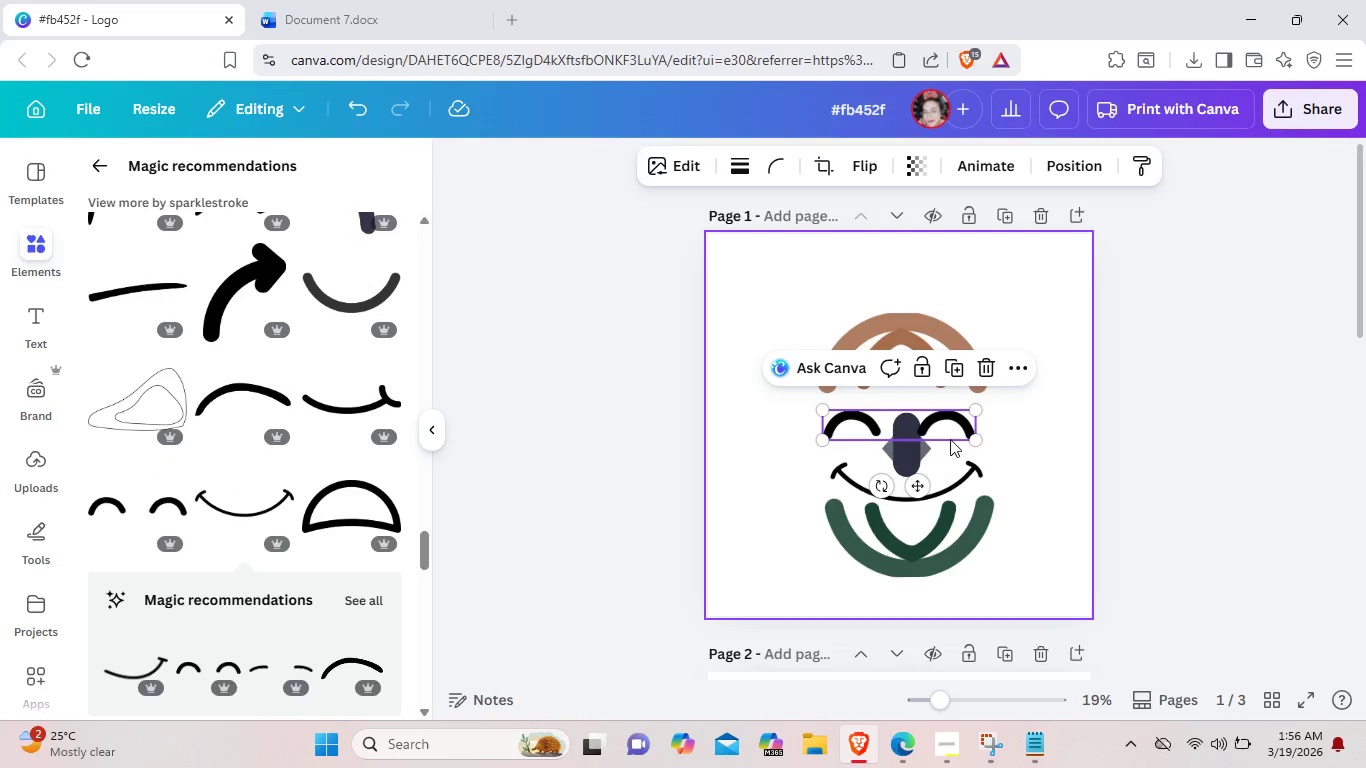 
left_click_drag(start_coordinate=[950, 438], to_coordinate=[954, 420])
 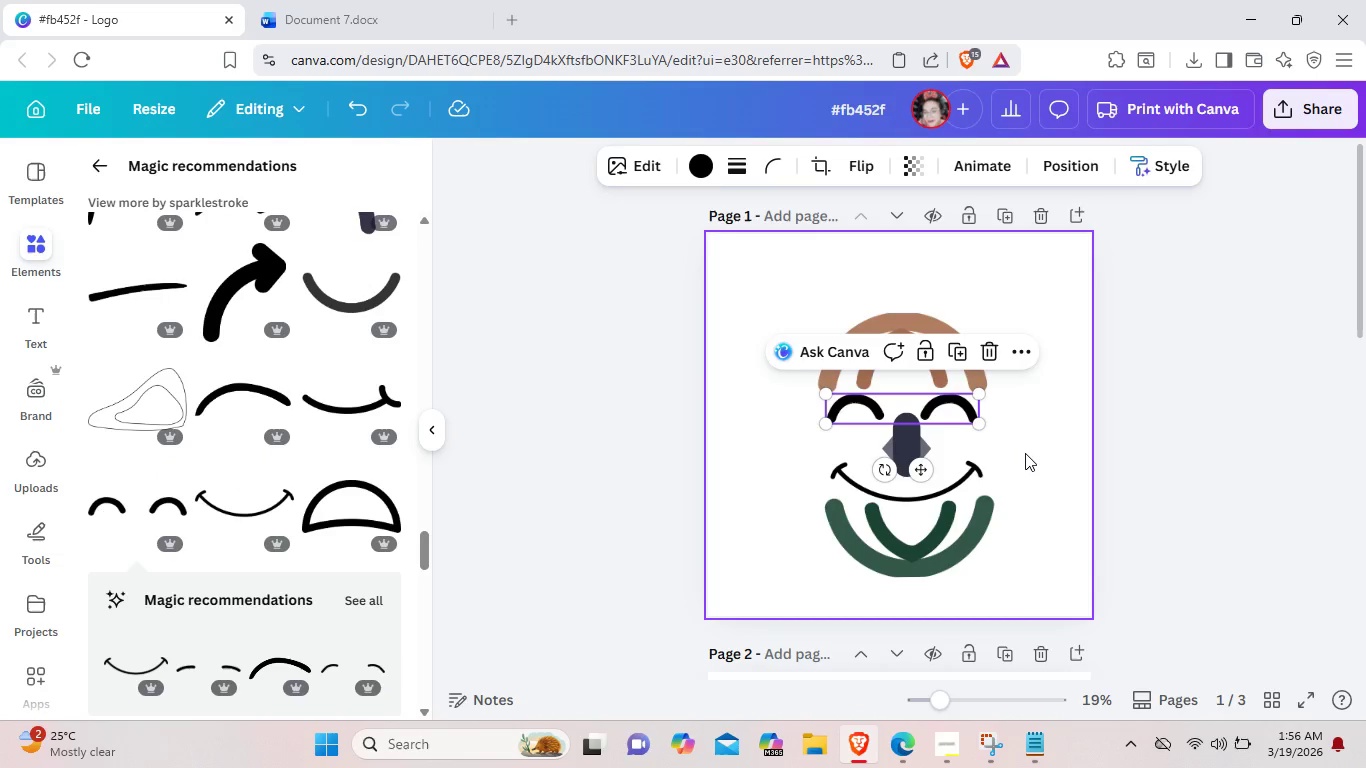 
left_click([1025, 453])
 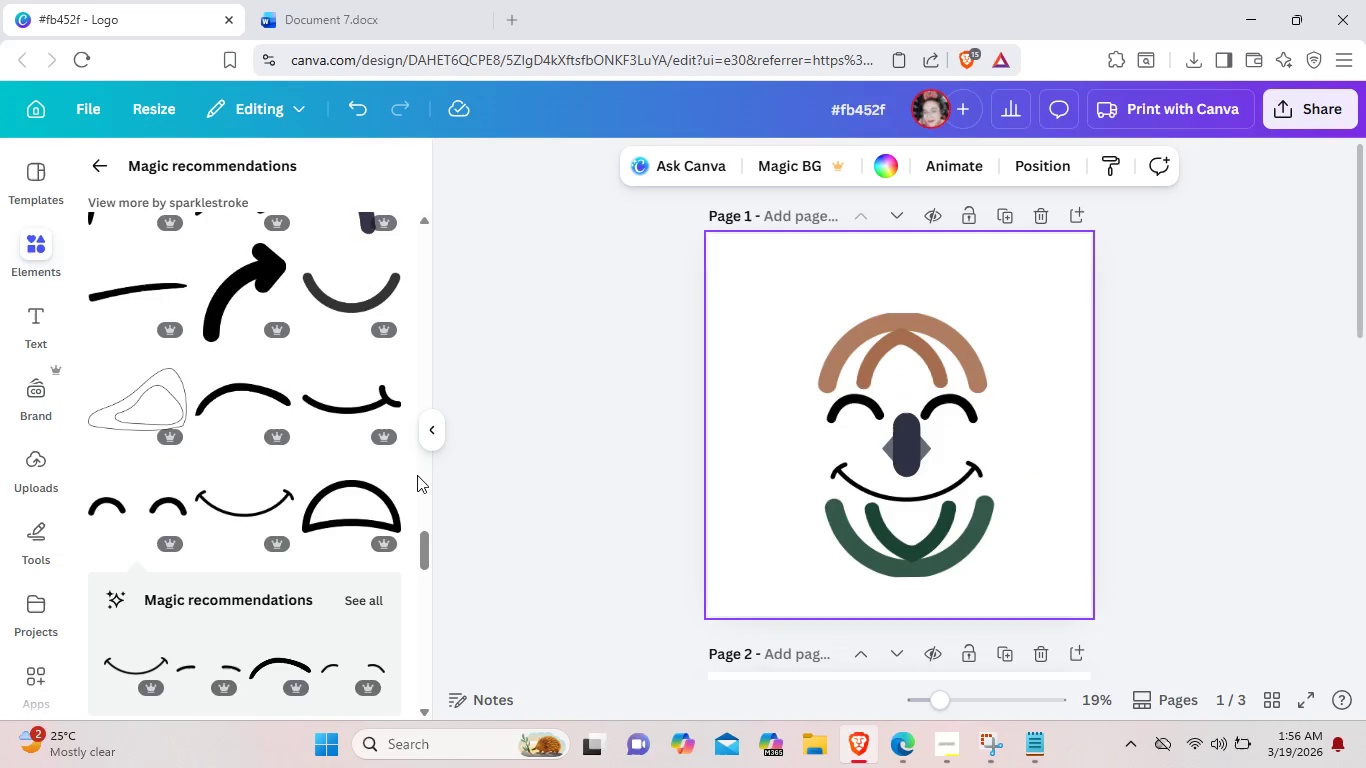 
scroll: coordinate [276, 492], scroll_direction: down, amount: 15.0
 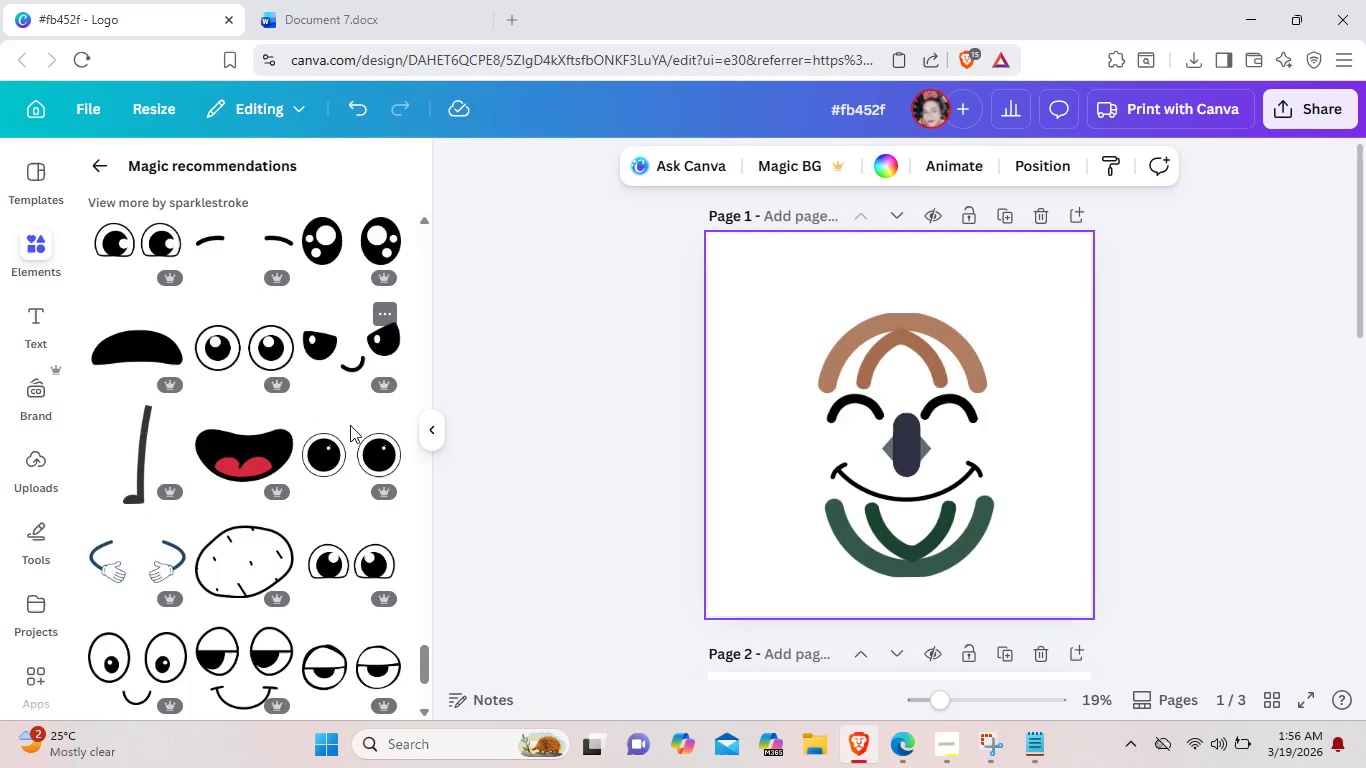 
scroll: coordinate [326, 468], scroll_direction: down, amount: 9.0
 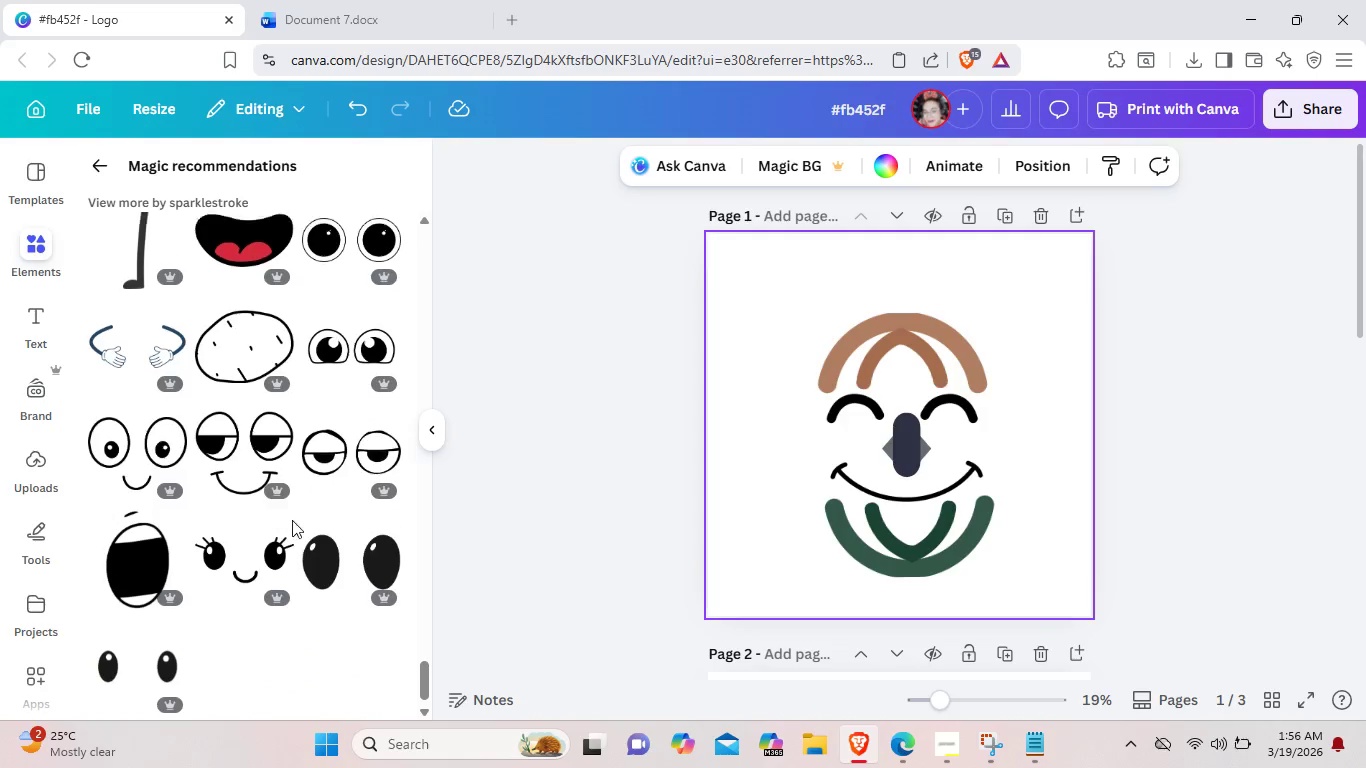 
scroll: coordinate [257, 426], scroll_direction: up, amount: 50.0
 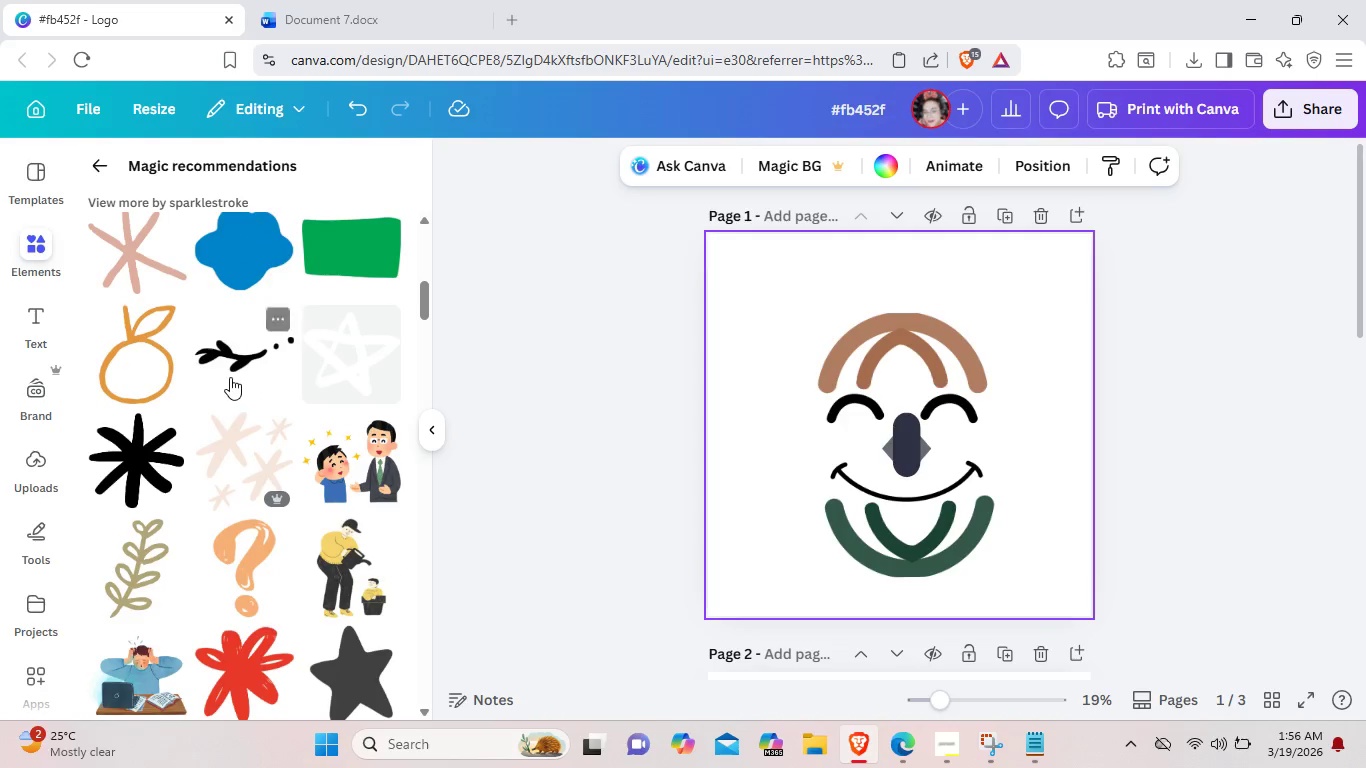 
scroll: coordinate [222, 402], scroll_direction: up, amount: 11.0
 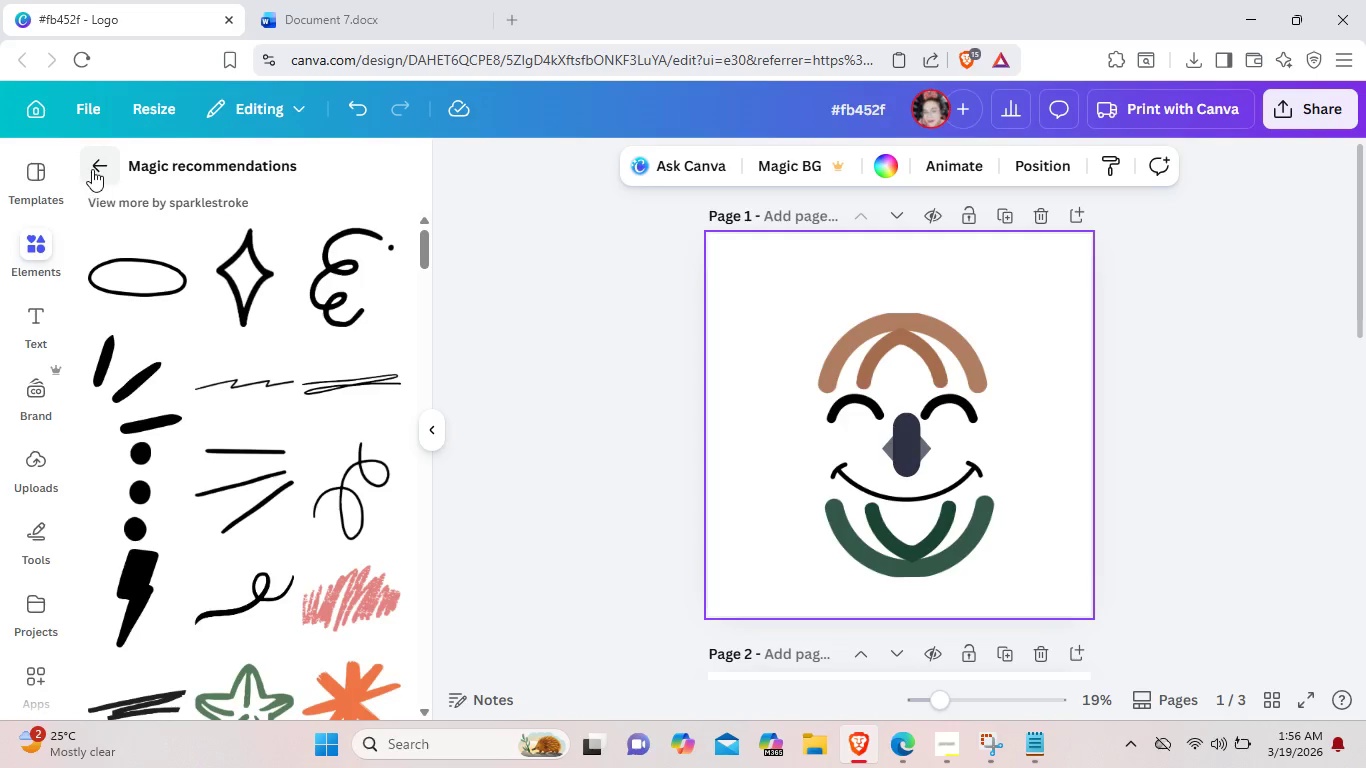 
left_click([92, 169])
 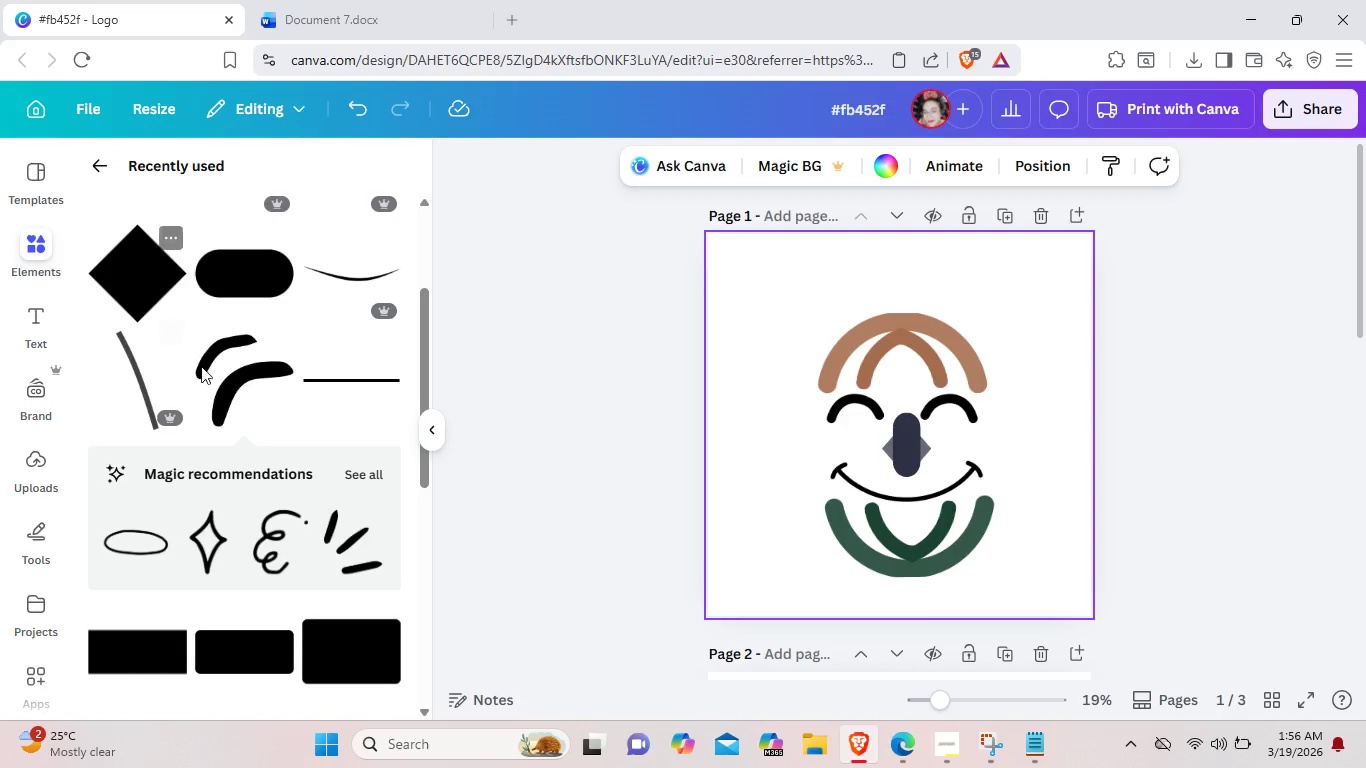 
scroll: coordinate [250, 472], scroll_direction: down, amount: 21.0
 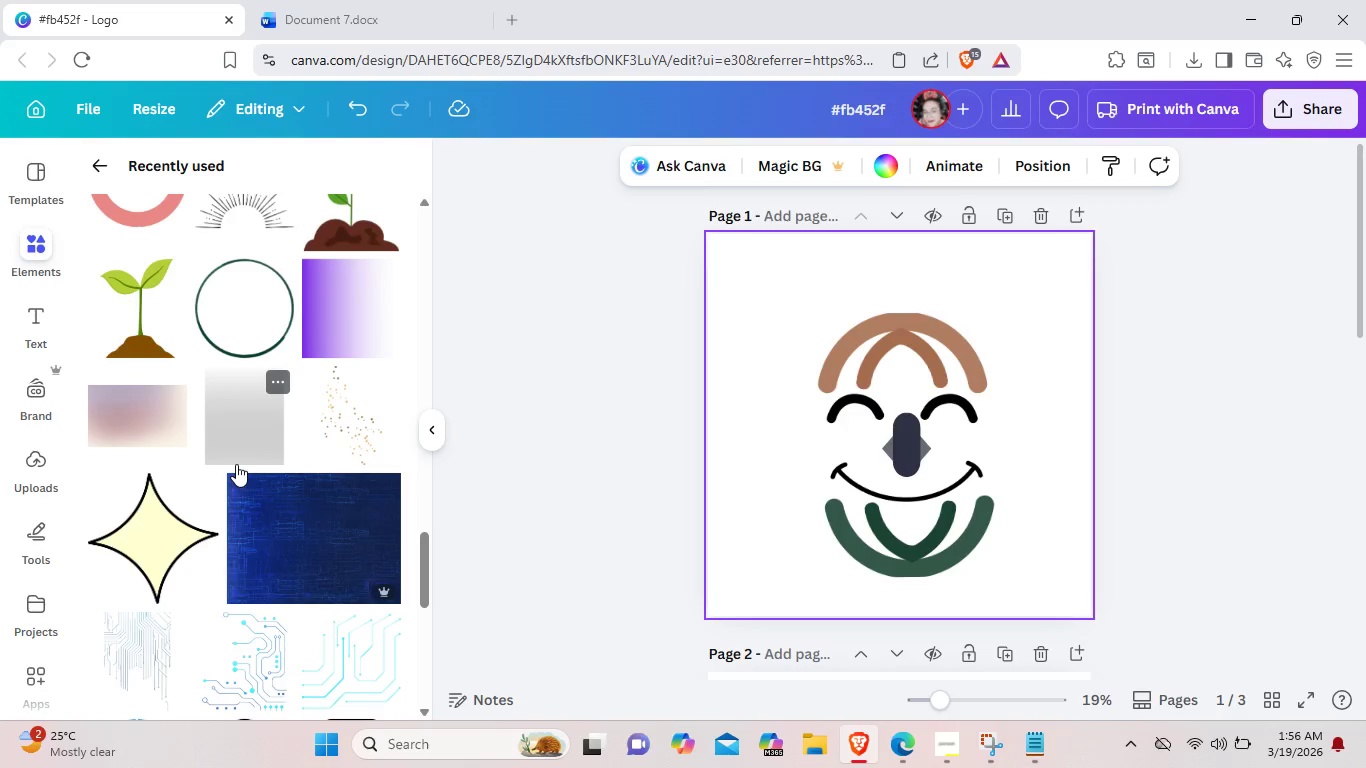 
scroll: coordinate [236, 427], scroll_direction: down, amount: 12.0
 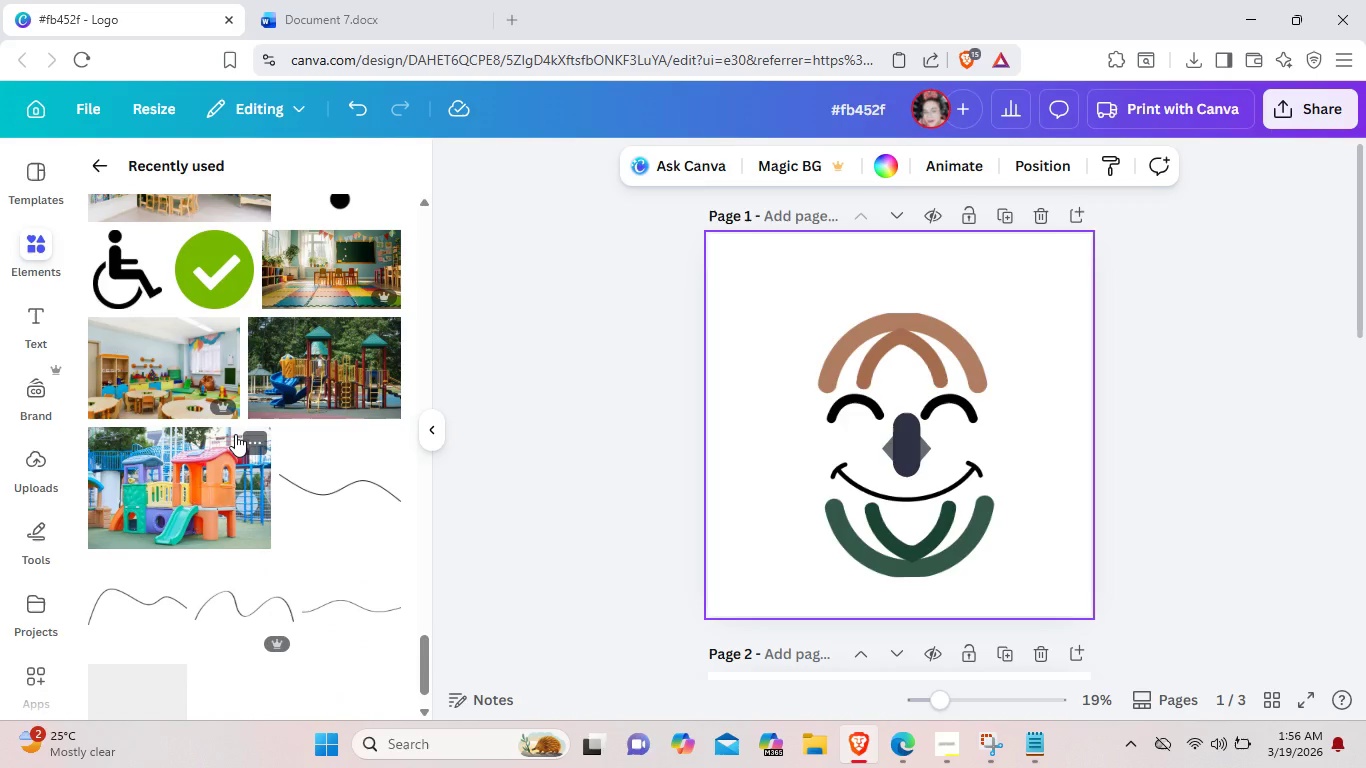 
scroll: coordinate [220, 419], scroll_direction: down, amount: 8.0
 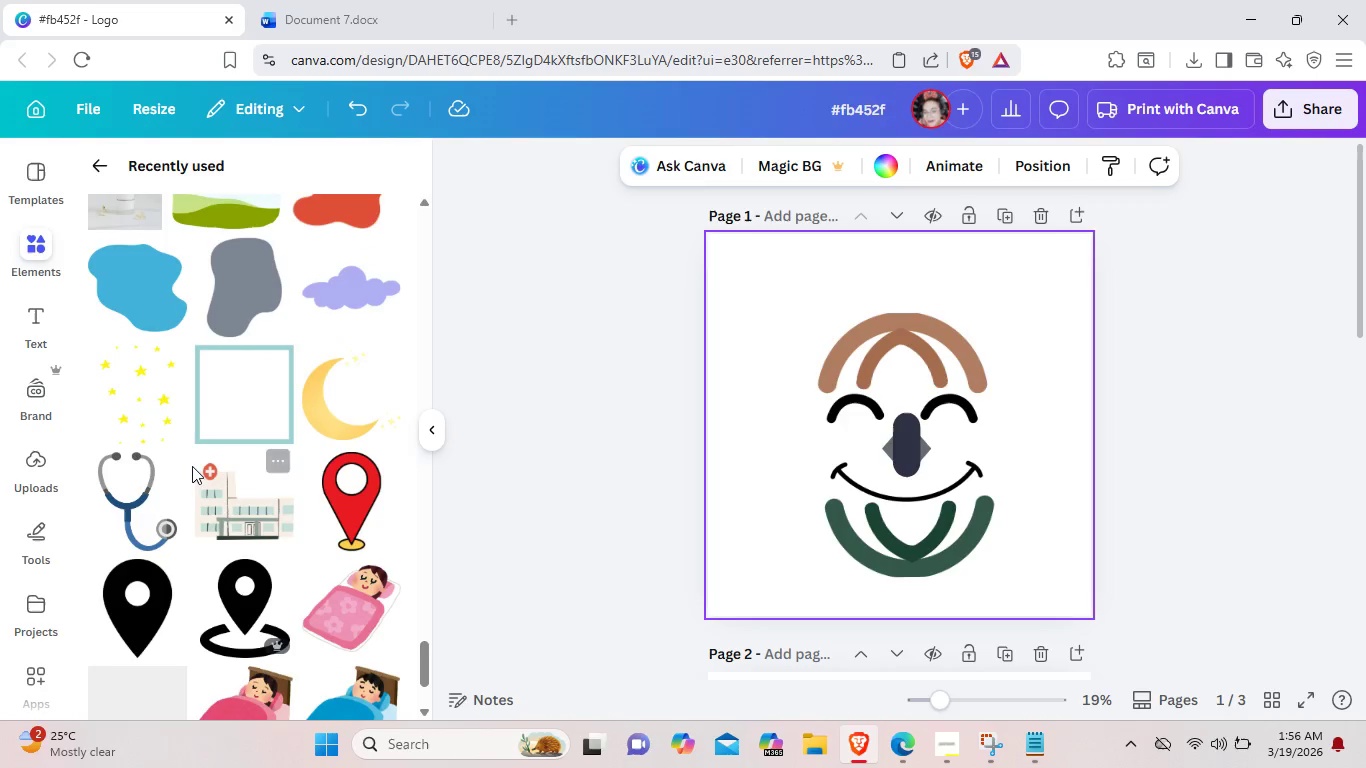 
scroll: coordinate [270, 568], scroll_direction: down, amount: 9.0
 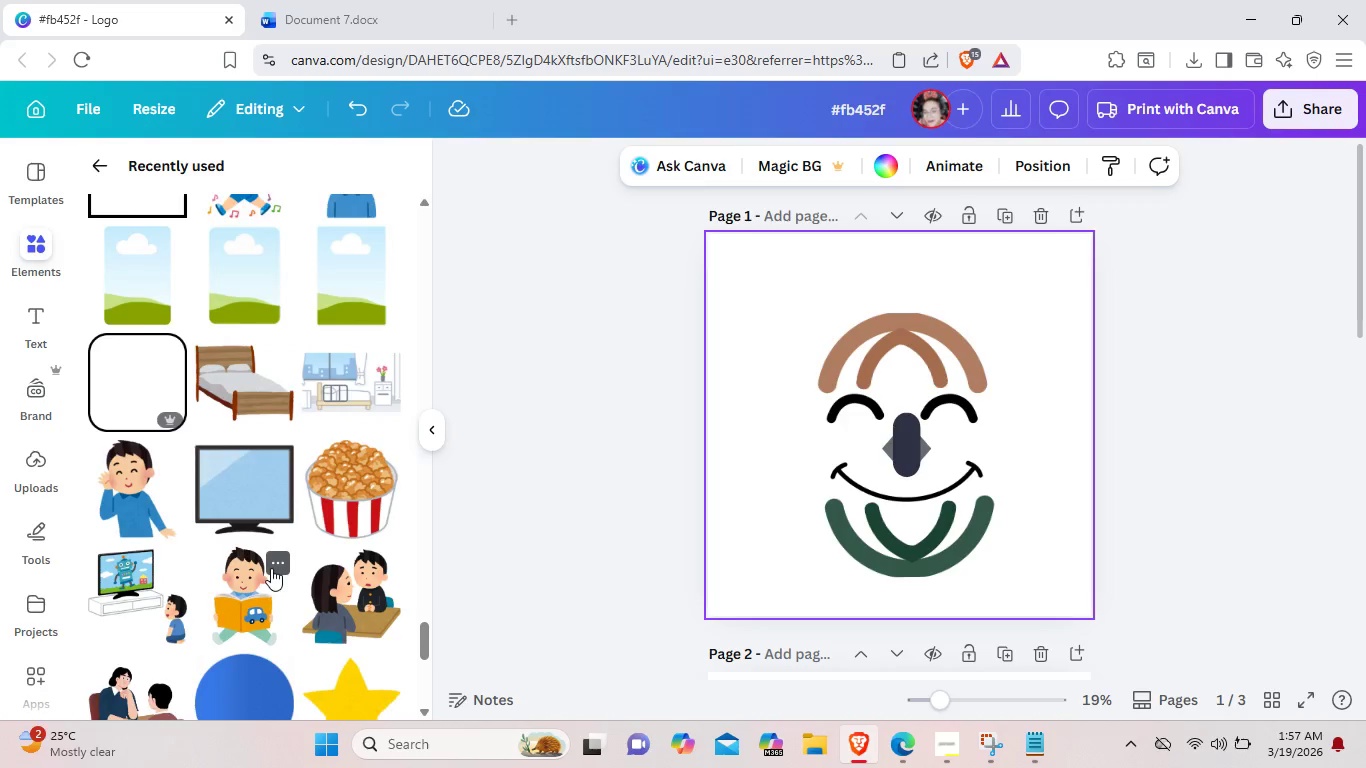 
scroll: coordinate [288, 518], scroll_direction: down, amount: 15.0
 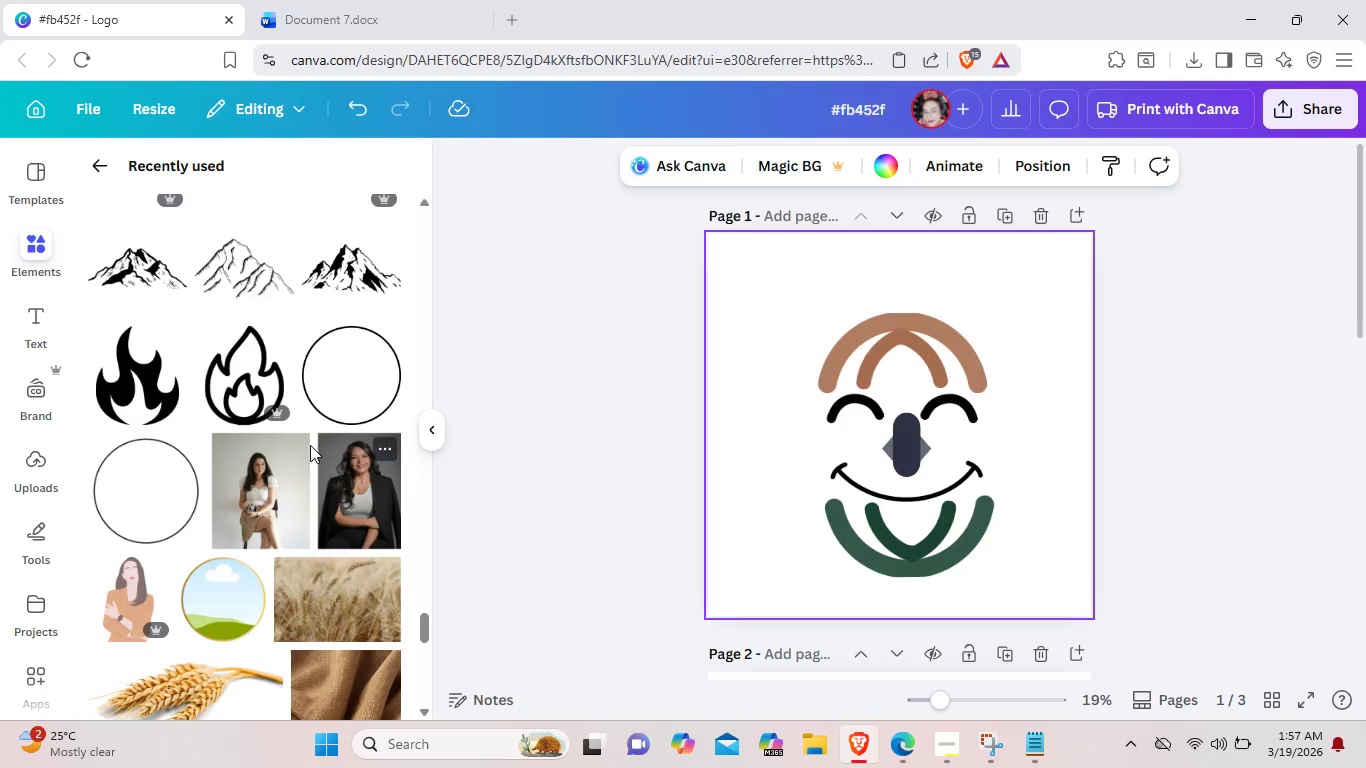 
scroll: coordinate [299, 452], scroll_direction: down, amount: 6.0
 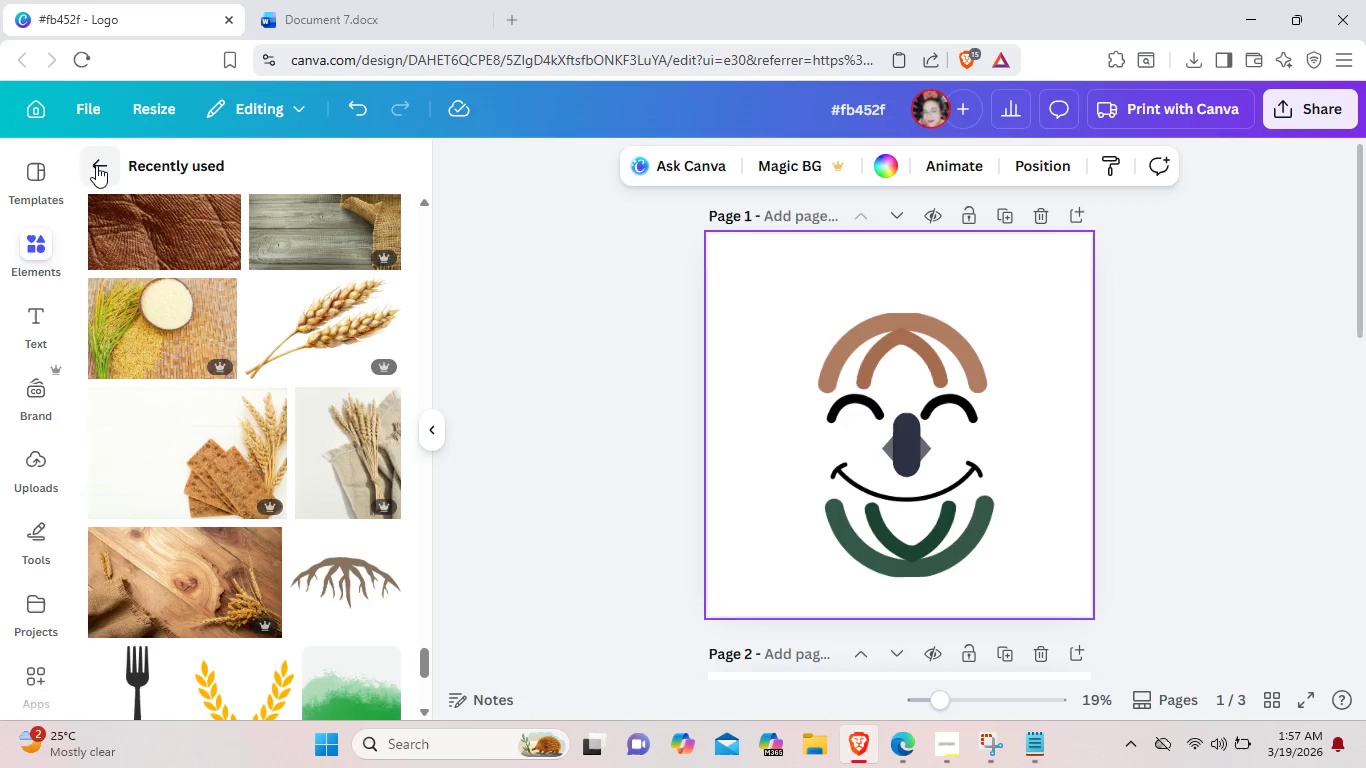 
left_click([100, 165])
 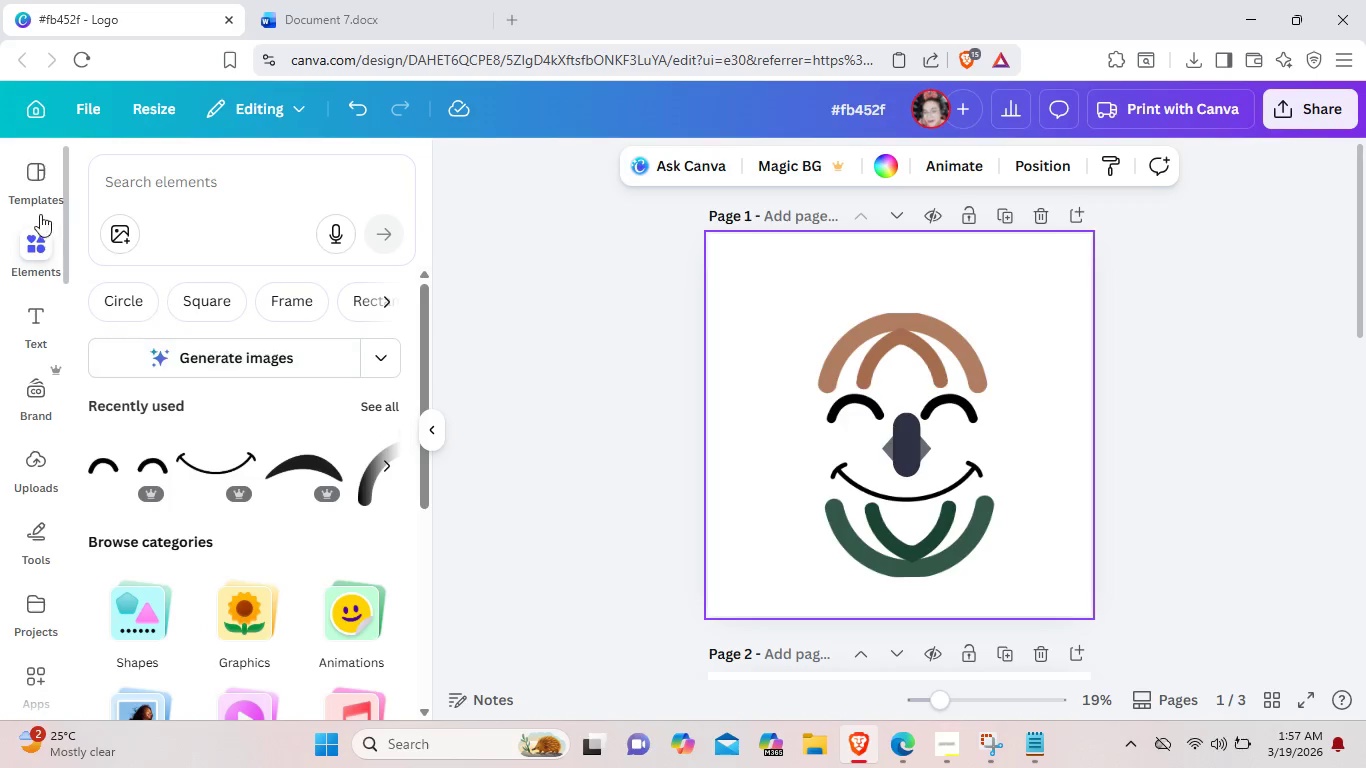 
scroll: coordinate [255, 531], scroll_direction: down, amount: 3.0
 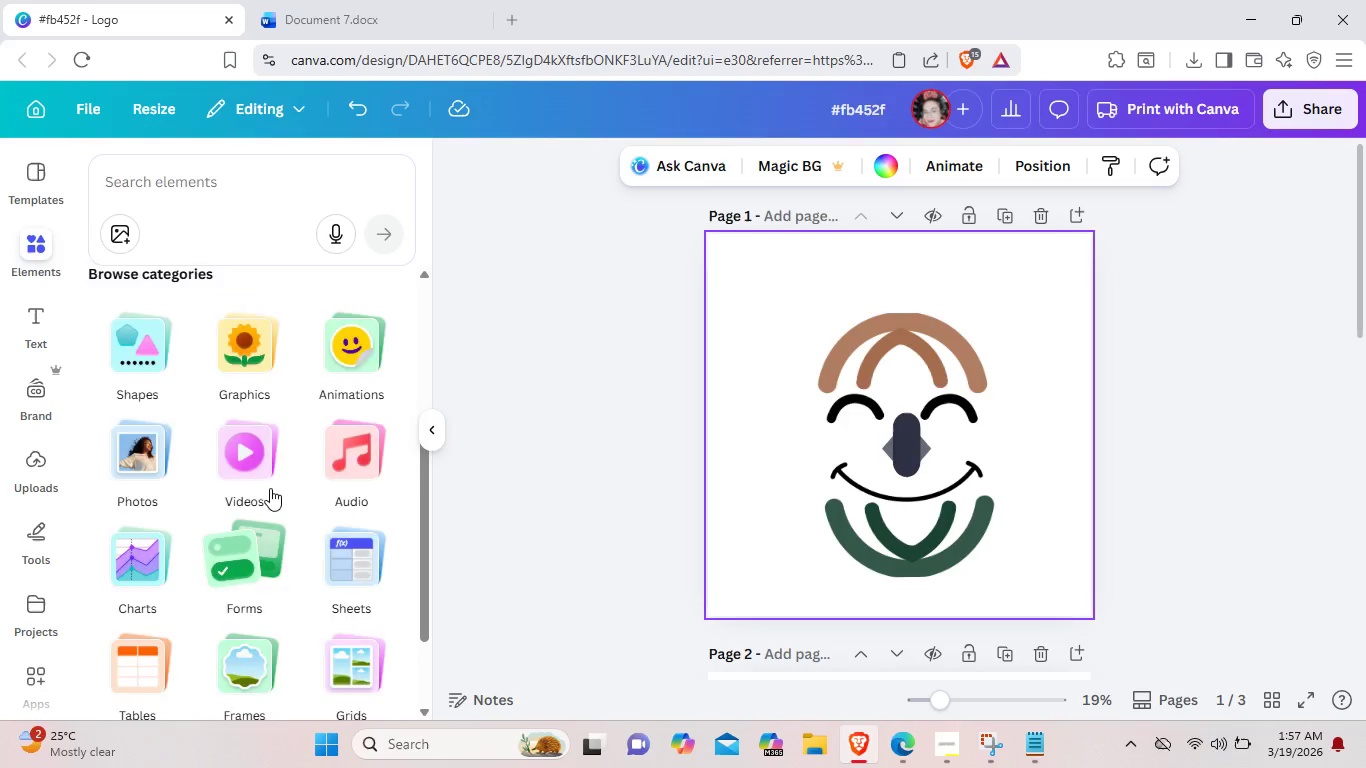 
scroll: coordinate [268, 489], scroll_direction: up, amount: 3.0
 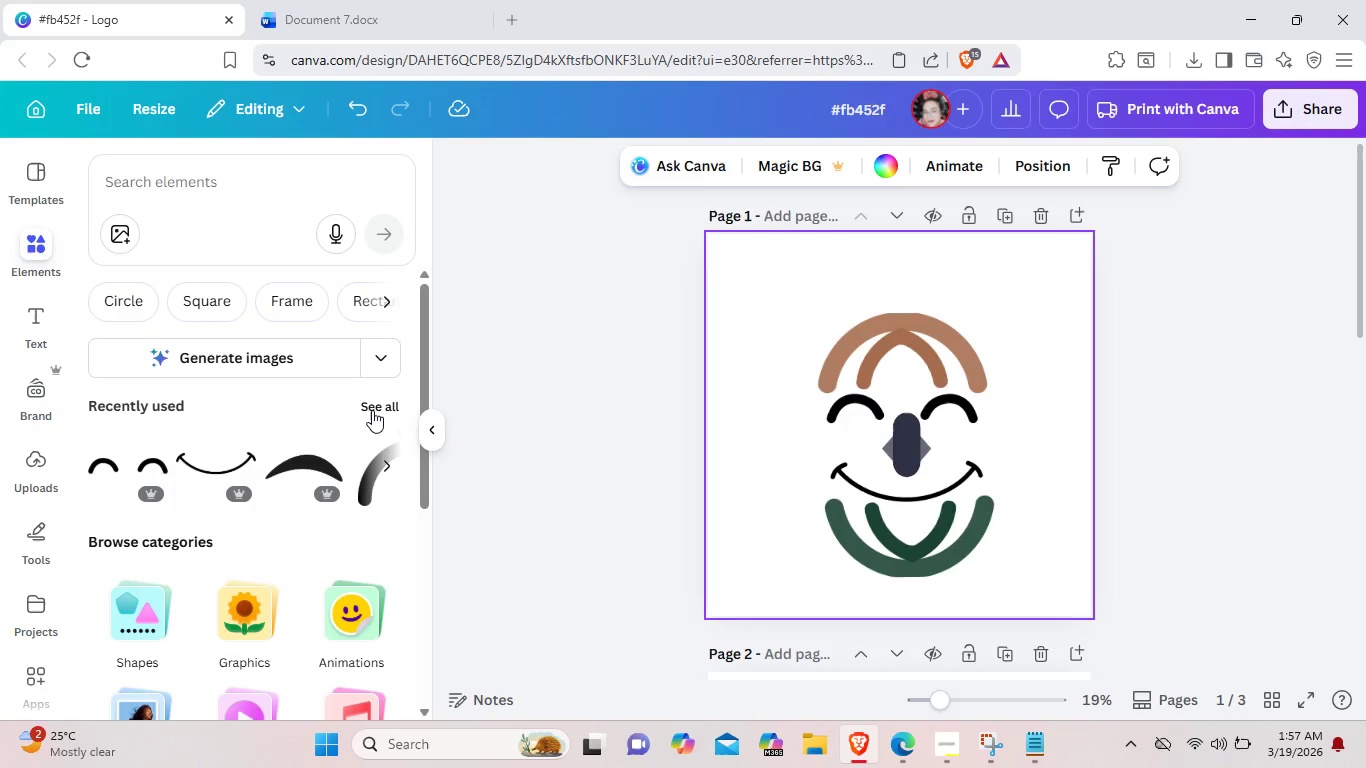 
left_click([372, 410])
 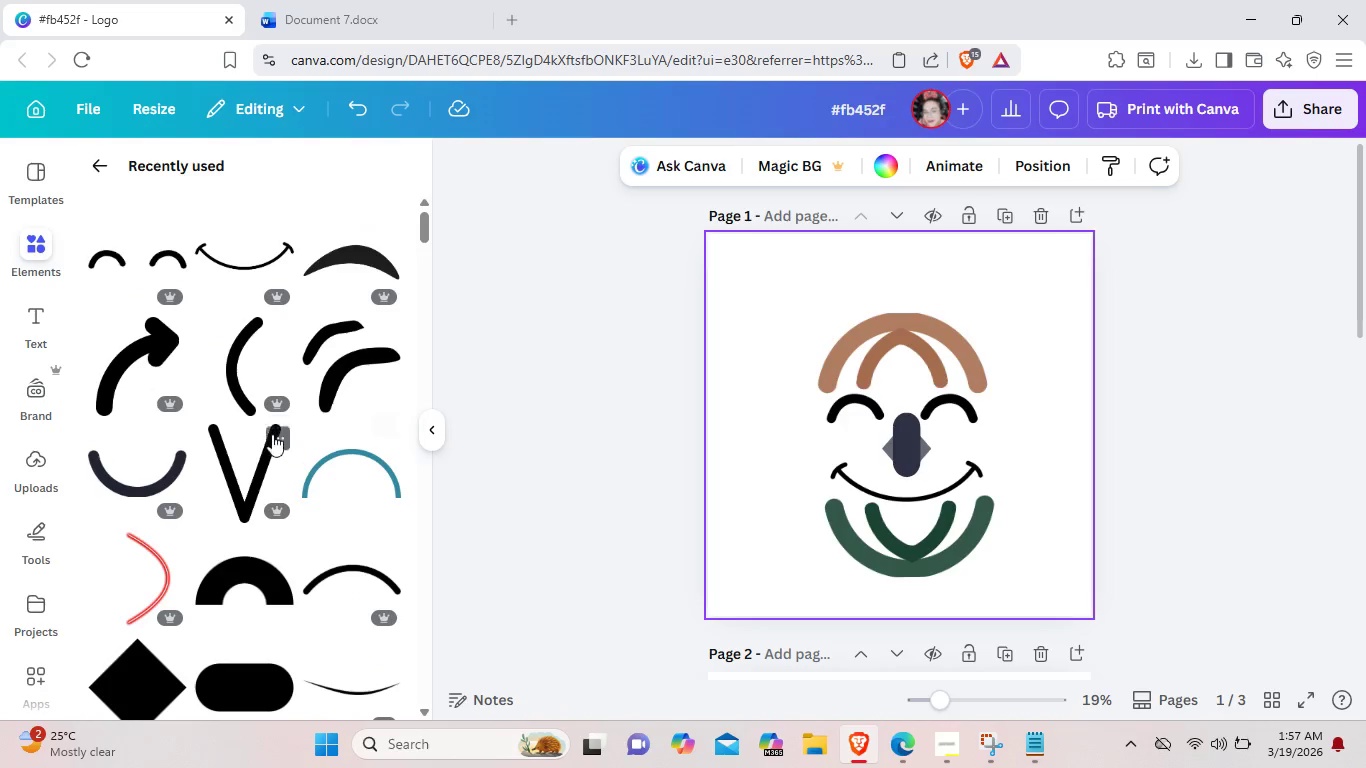 
scroll: coordinate [221, 451], scroll_direction: down, amount: 2.0
 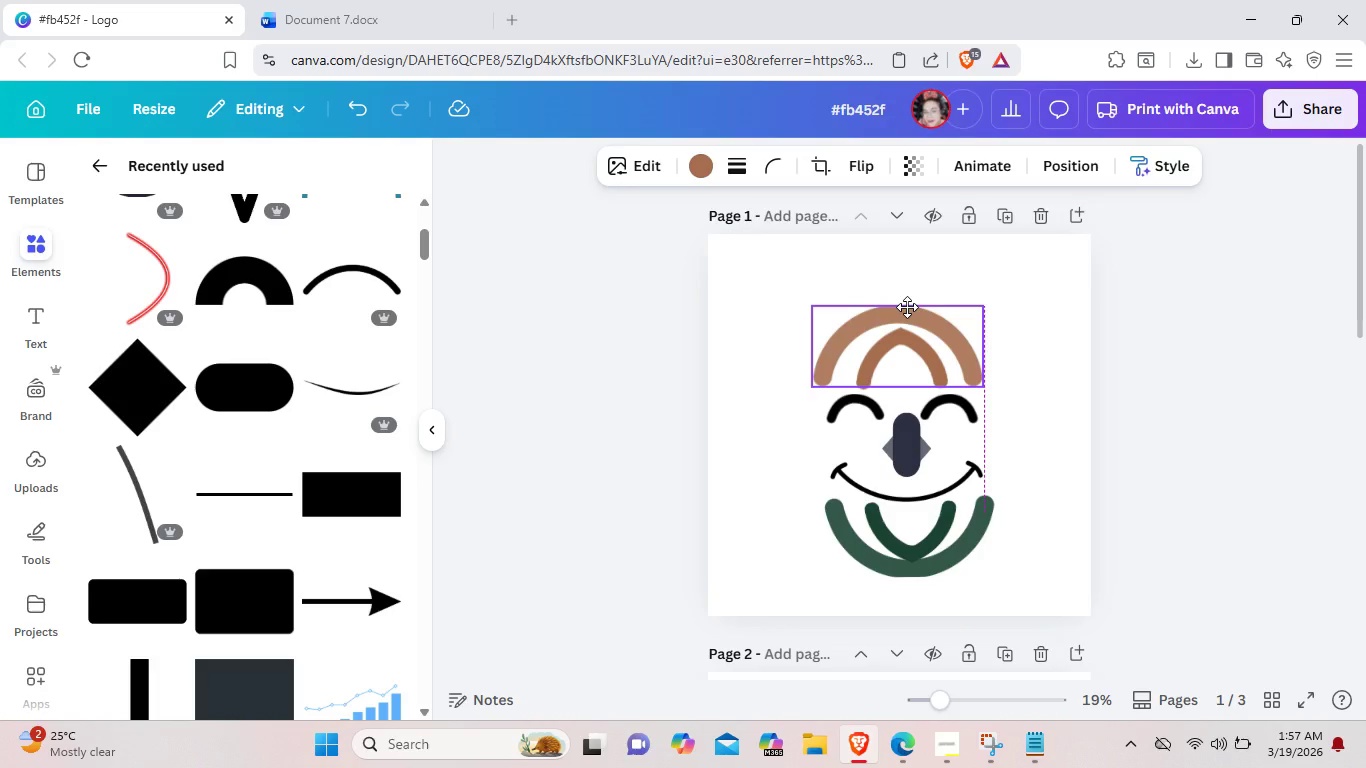 
wait(20.06)
 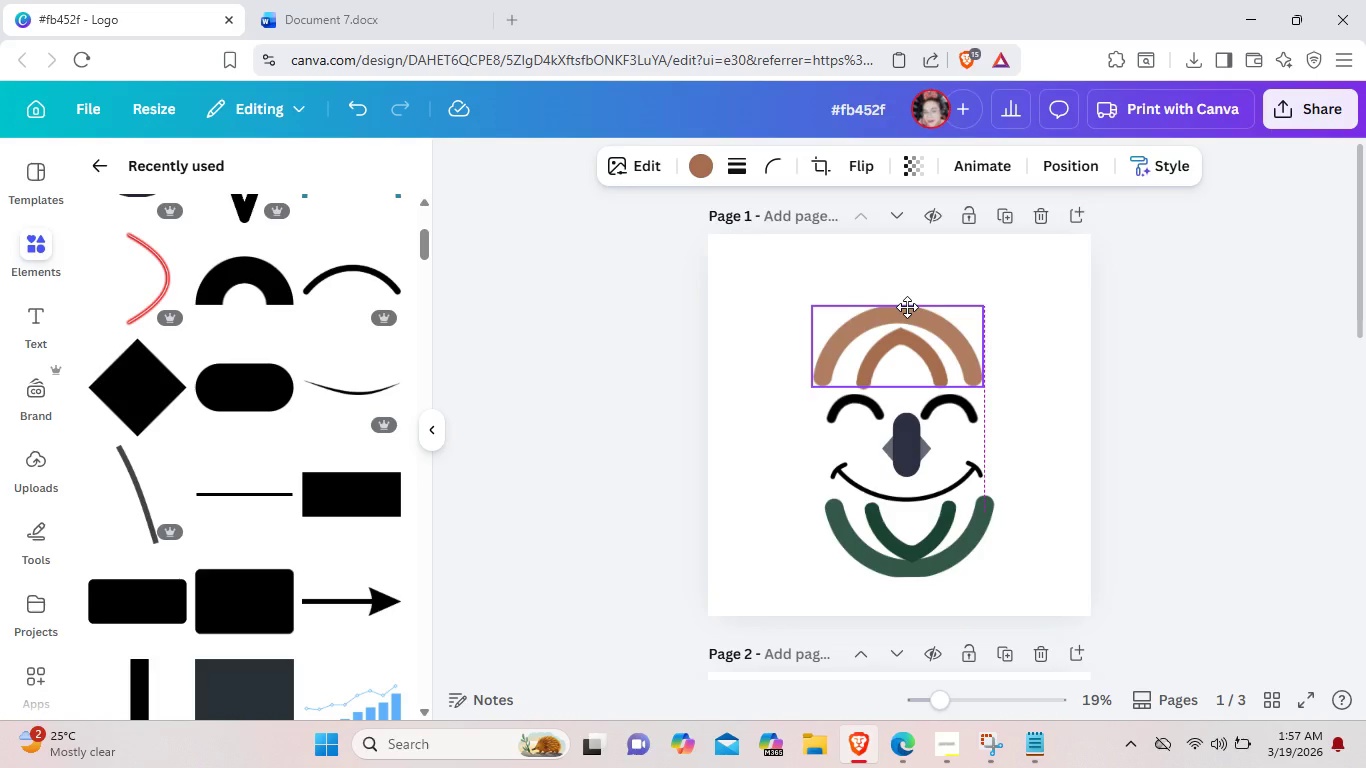 
hold_key(key=ControlLeft, duration=1.5)
 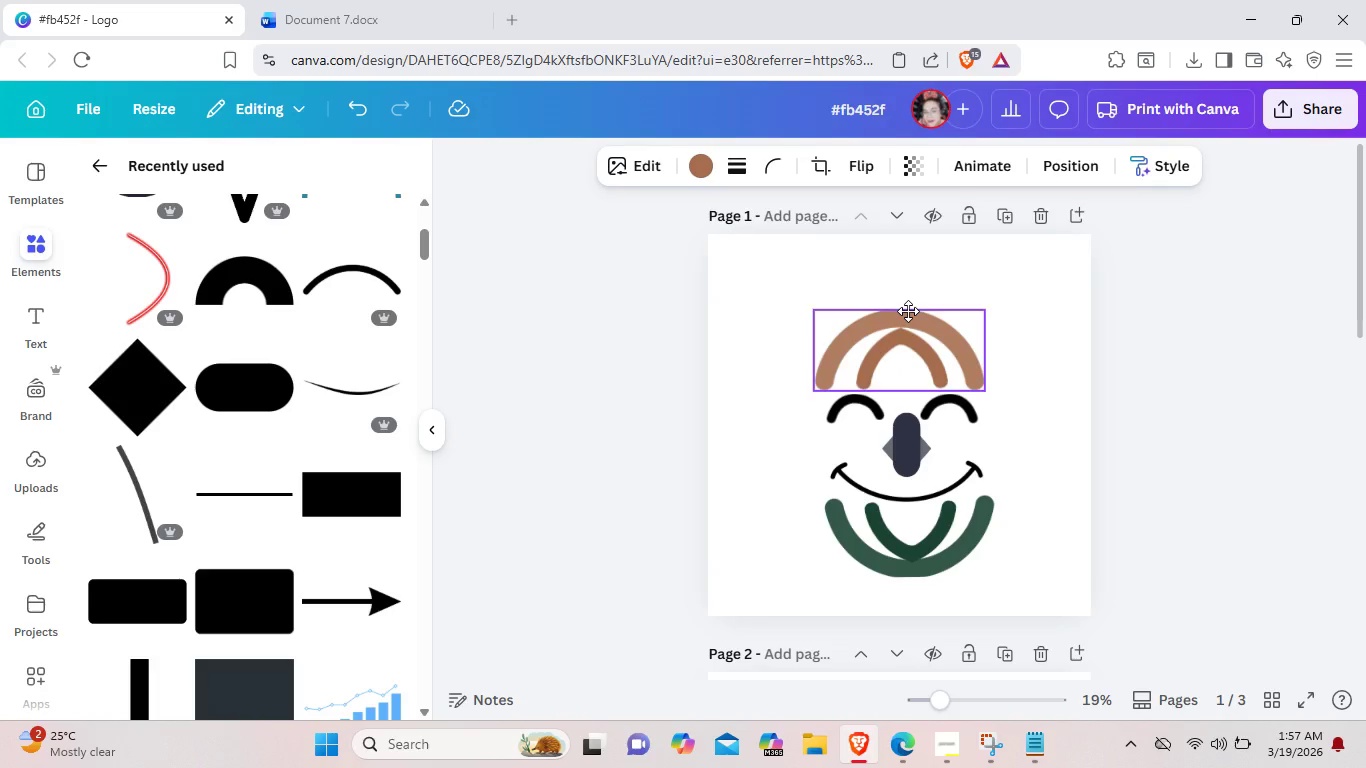 
hold_key(key=ControlLeft, duration=1.5)
 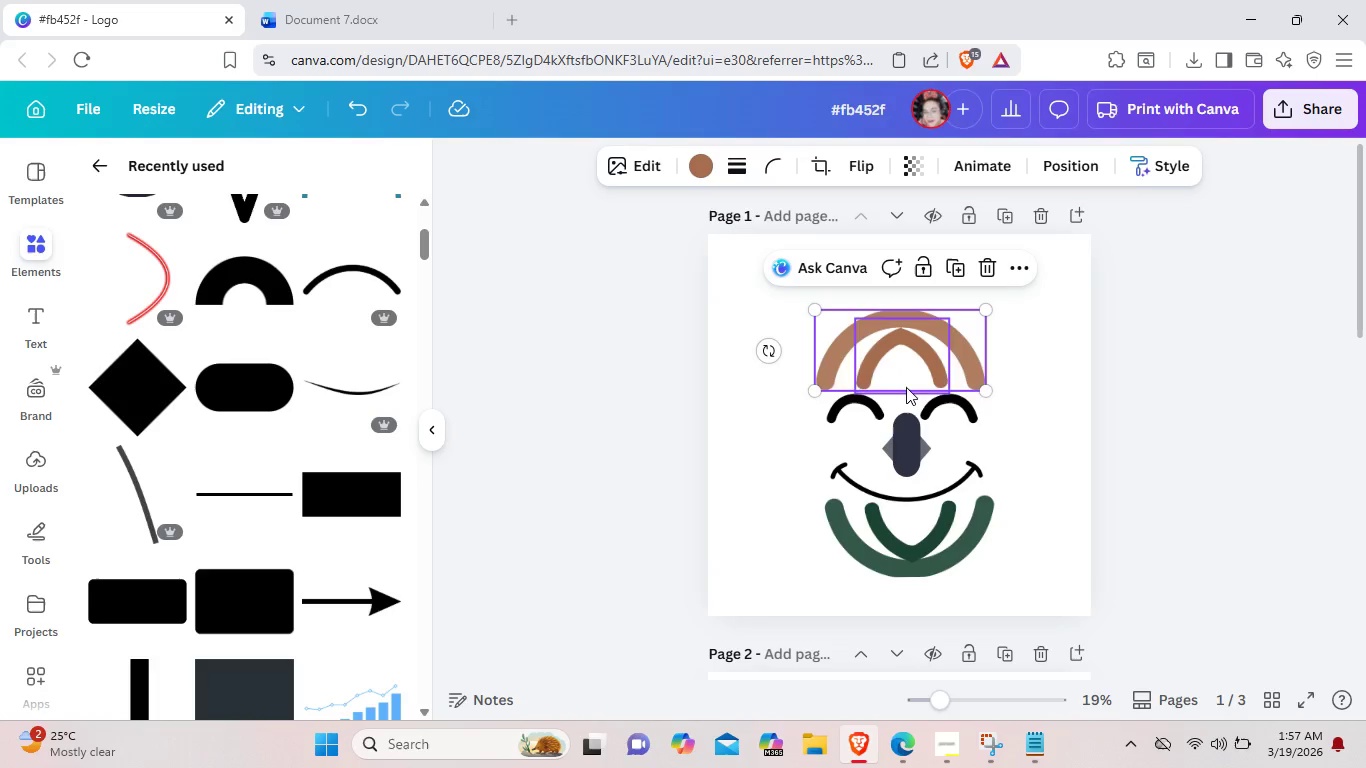 
hold_key(key=ControlLeft, duration=0.36)
 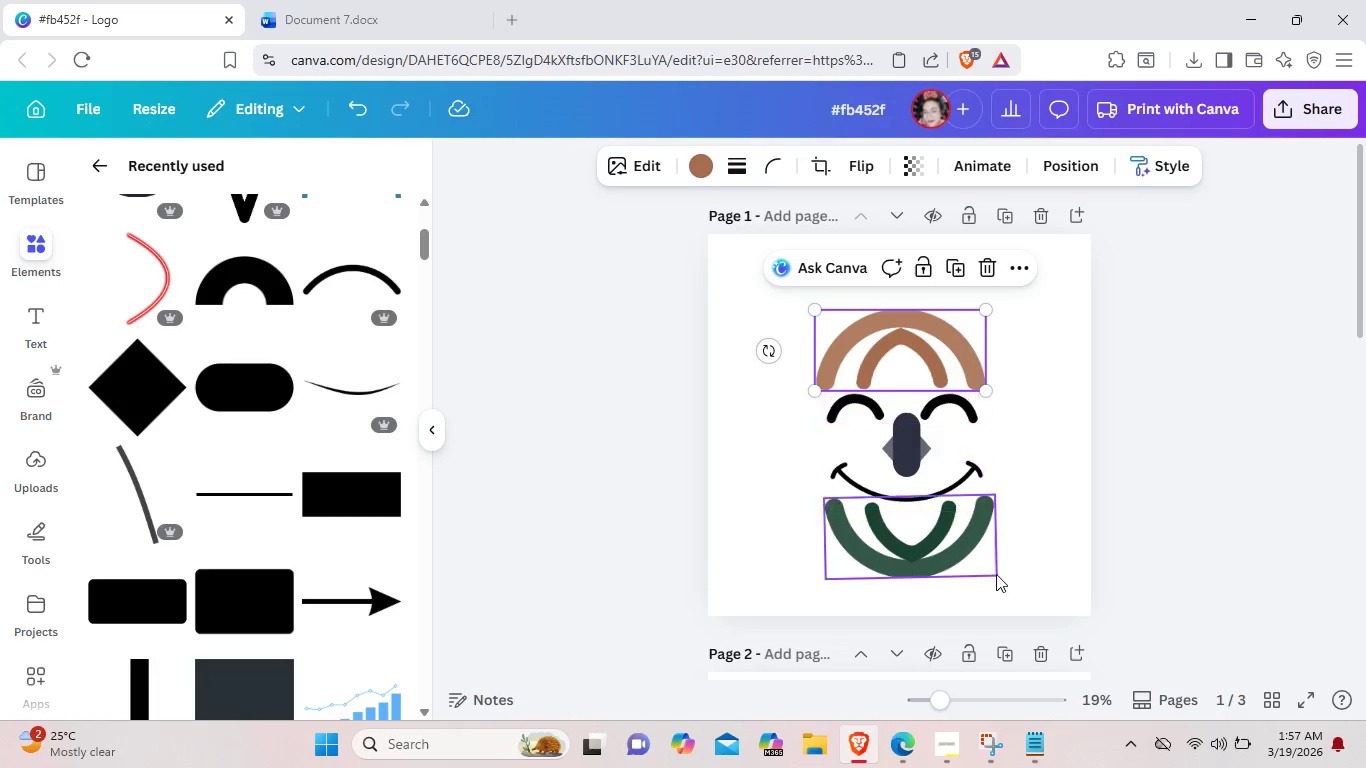 
hold_key(key=ControlLeft, duration=4.8)
left_click([947, 569])
 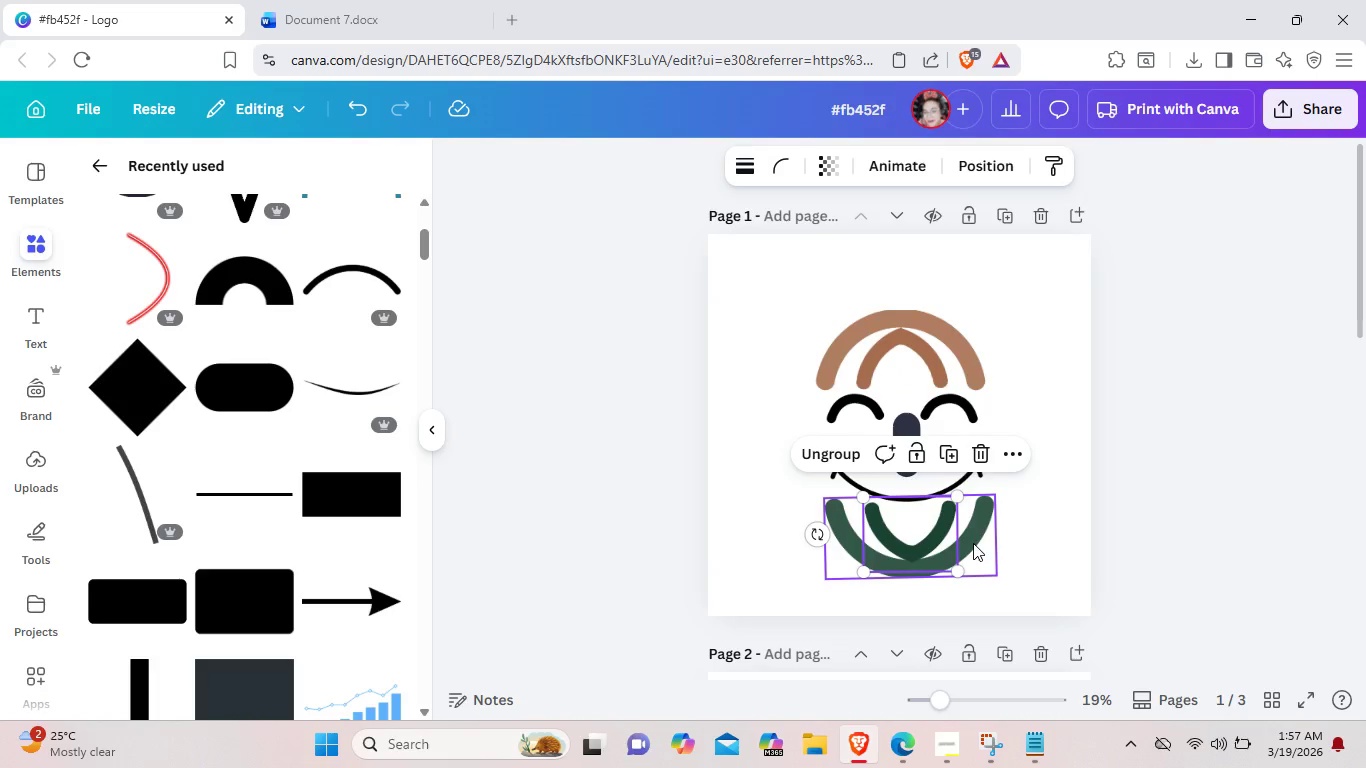 
left_click([973, 543])
 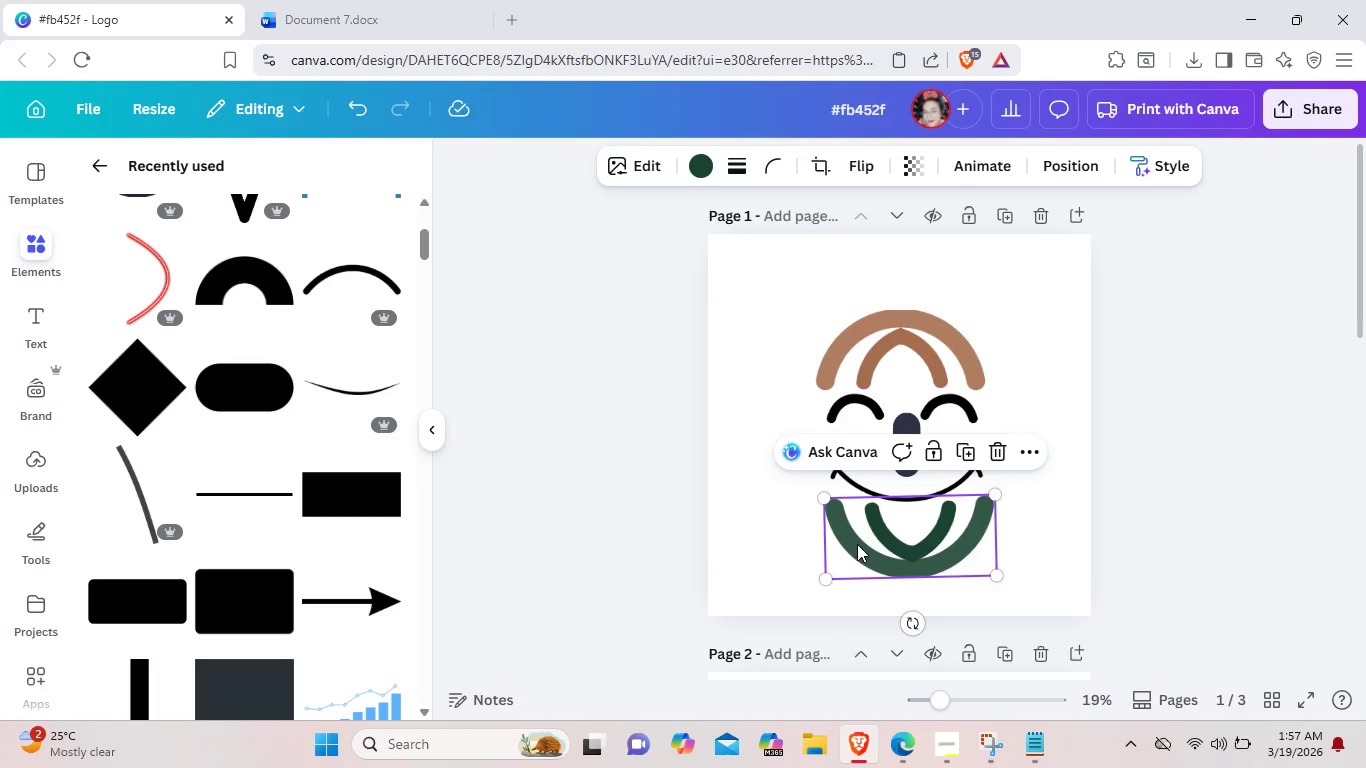 
hold_key(key=ControlLeft, duration=1.52)
 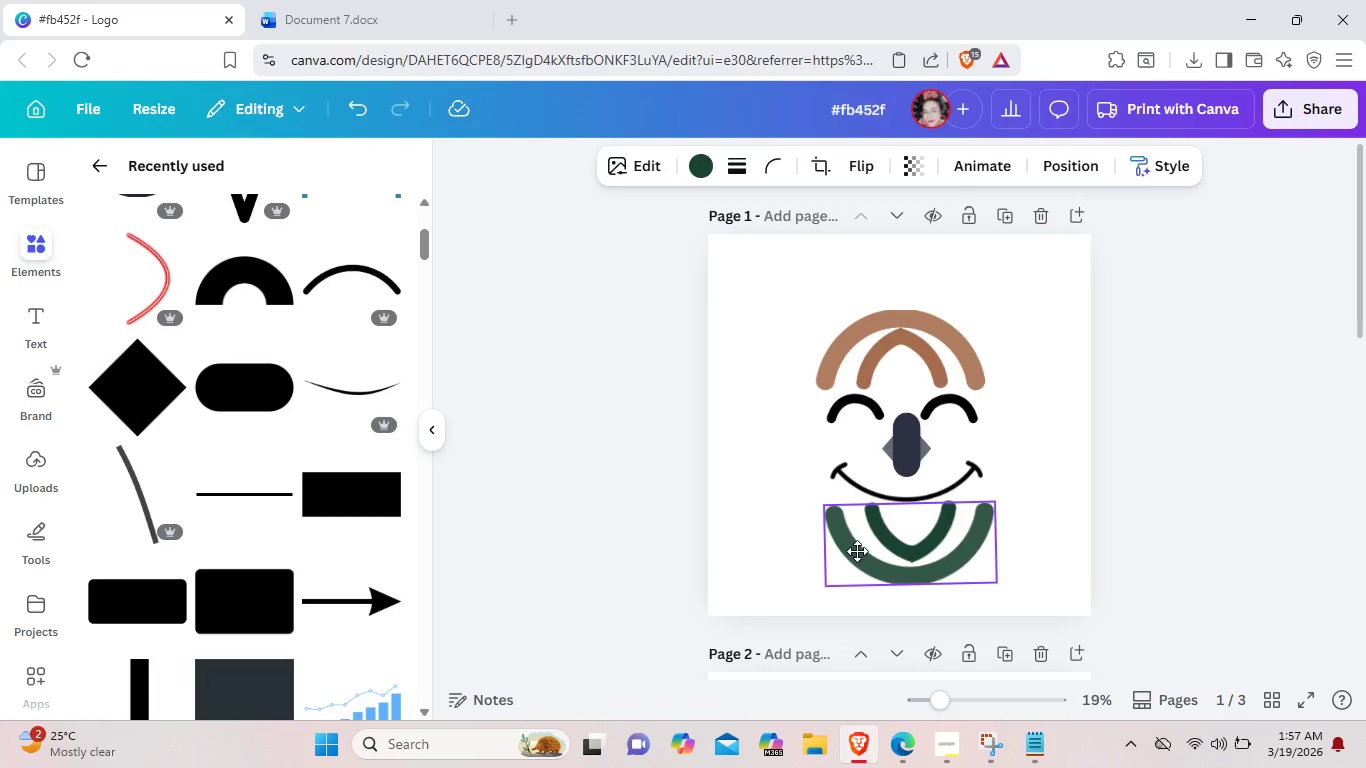 
hold_key(key=ControlLeft, duration=1.51)
 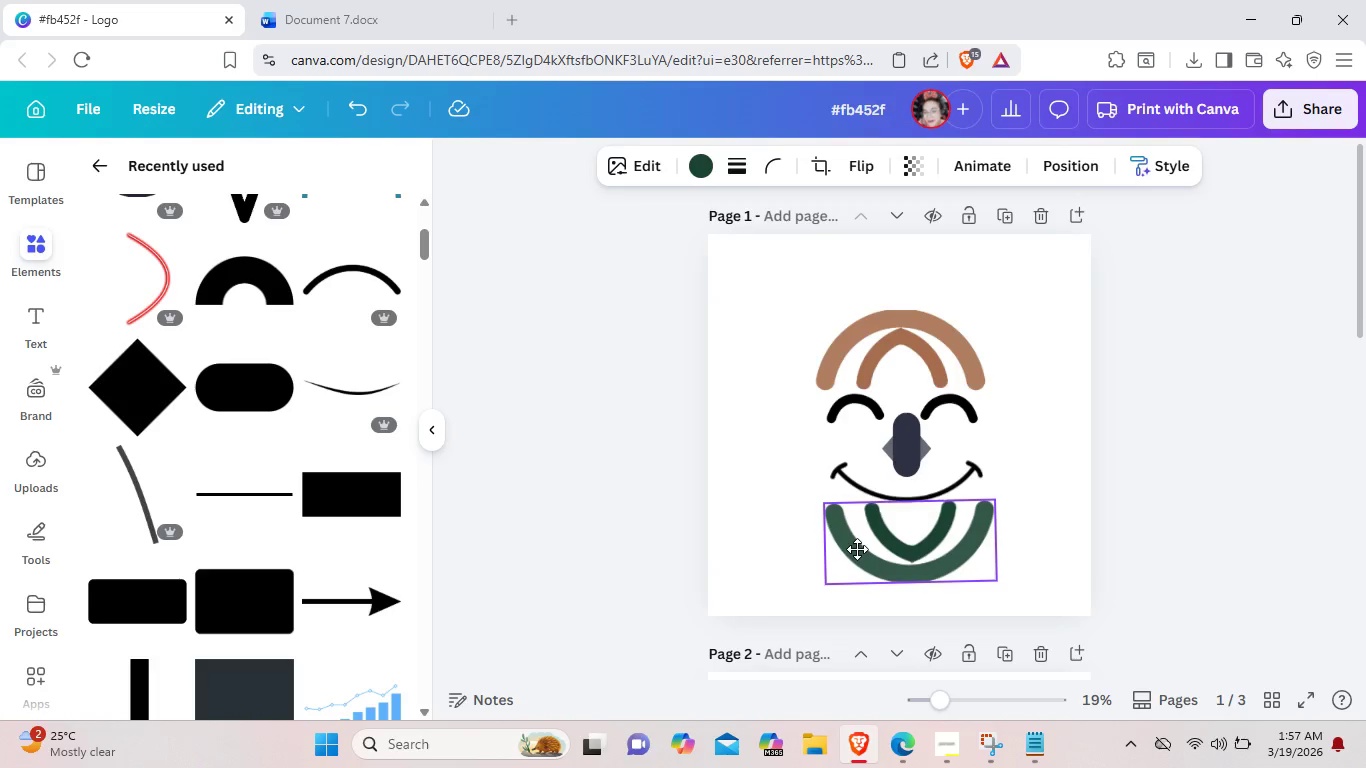 
hold_key(key=ControlLeft, duration=1.52)
 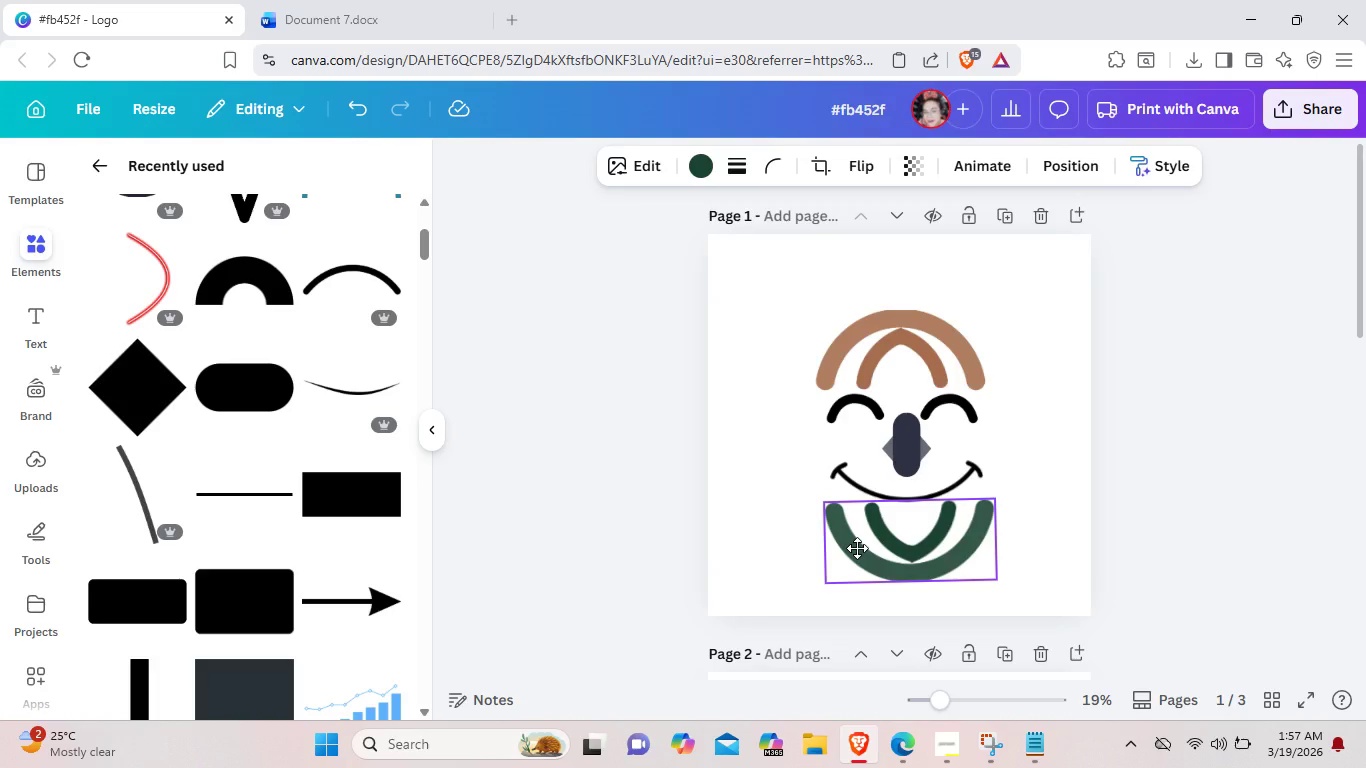 
hold_key(key=ControlLeft, duration=1.53)
 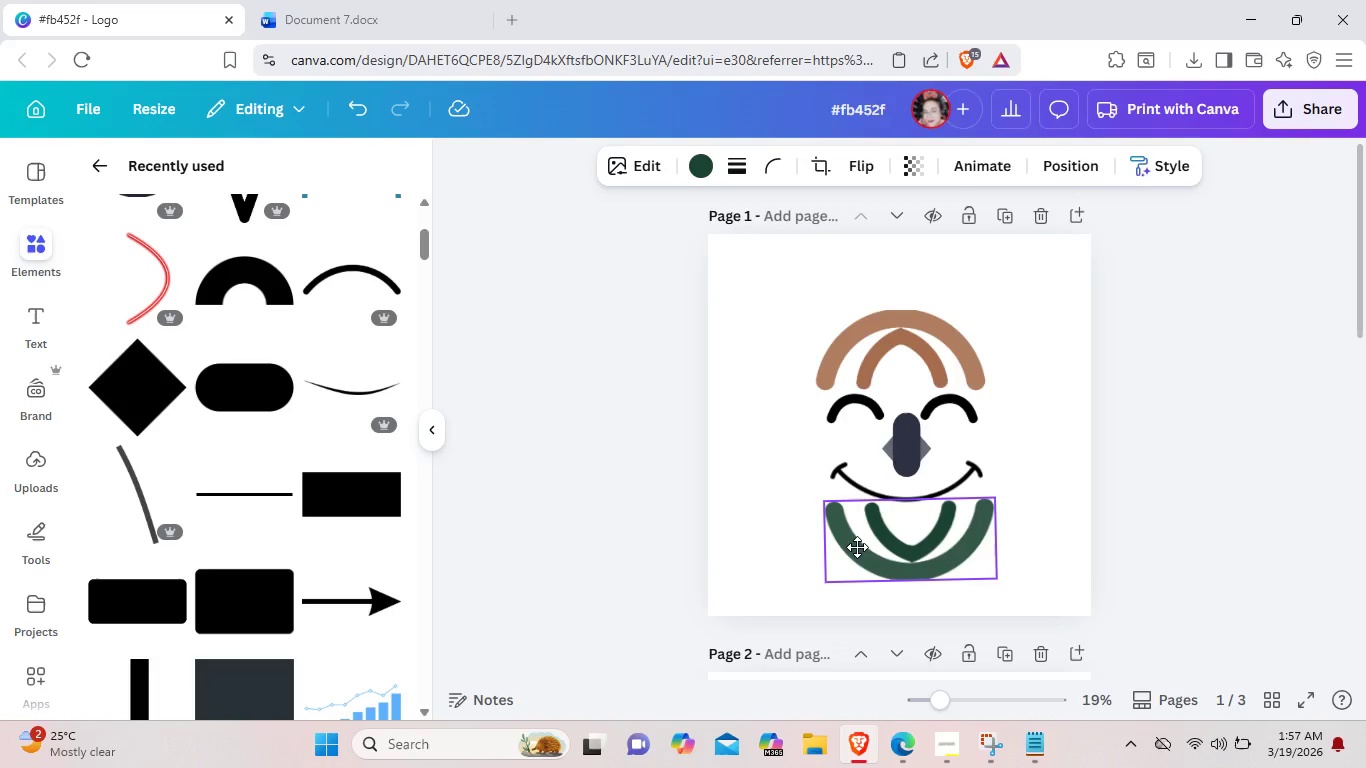 
hold_key(key=ControlLeft, duration=1.19)
 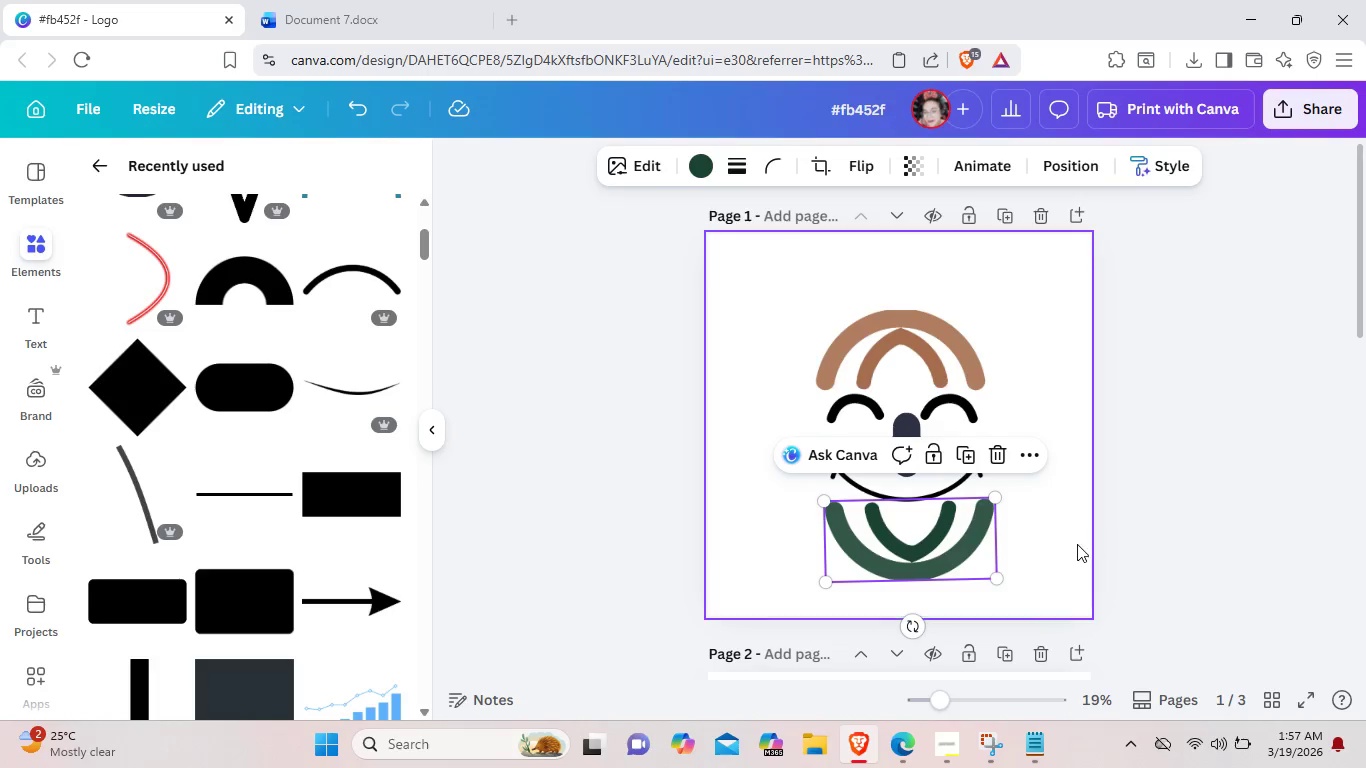 
left_click([1077, 544])
 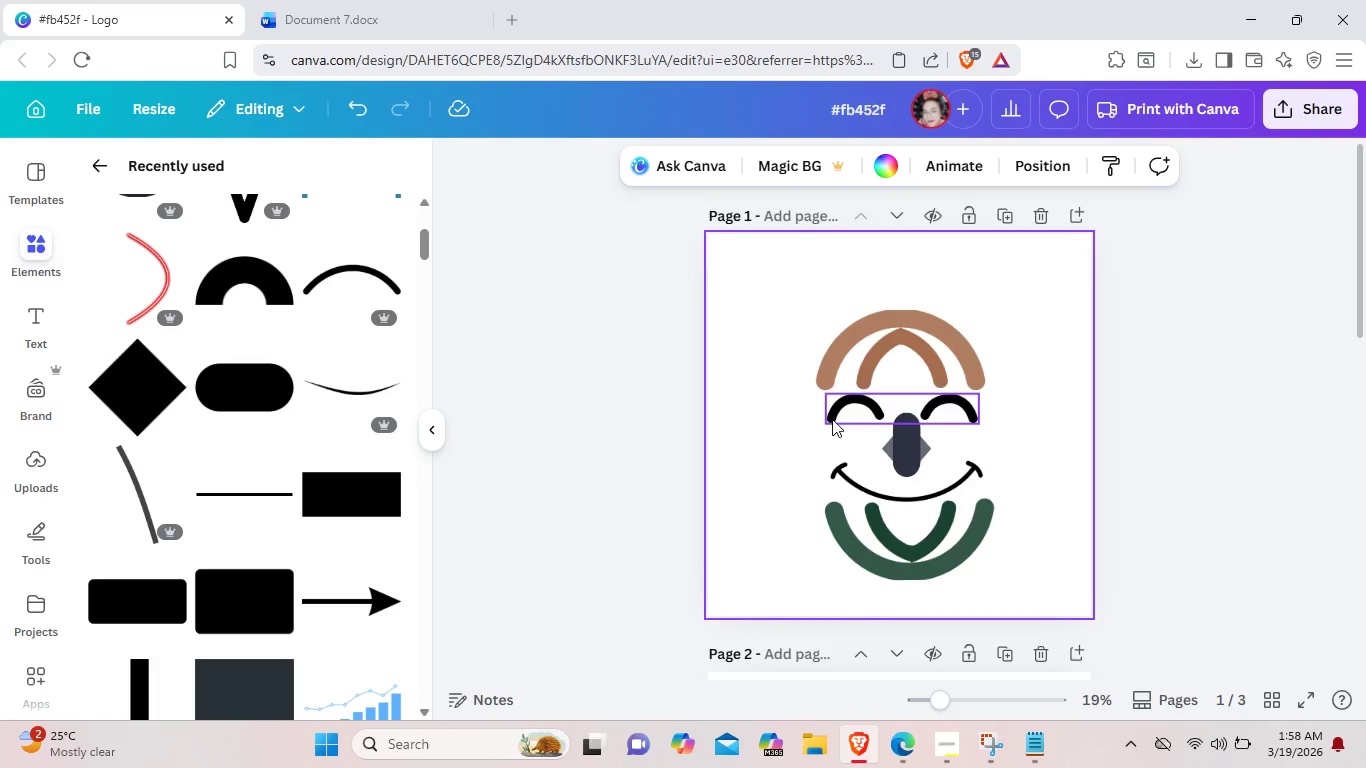 
wait(10.74)
 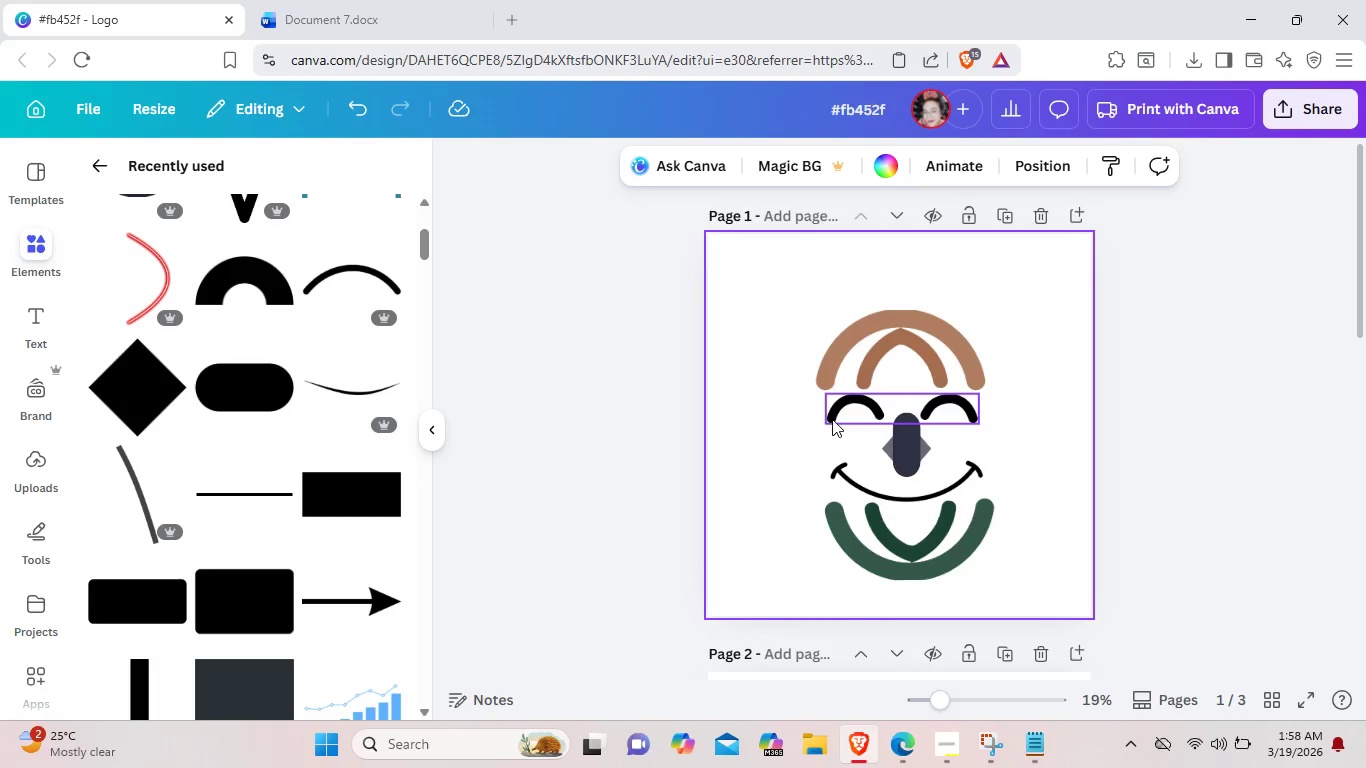 
scroll: coordinate [187, 484], scroll_direction: down, amount: 8.0
 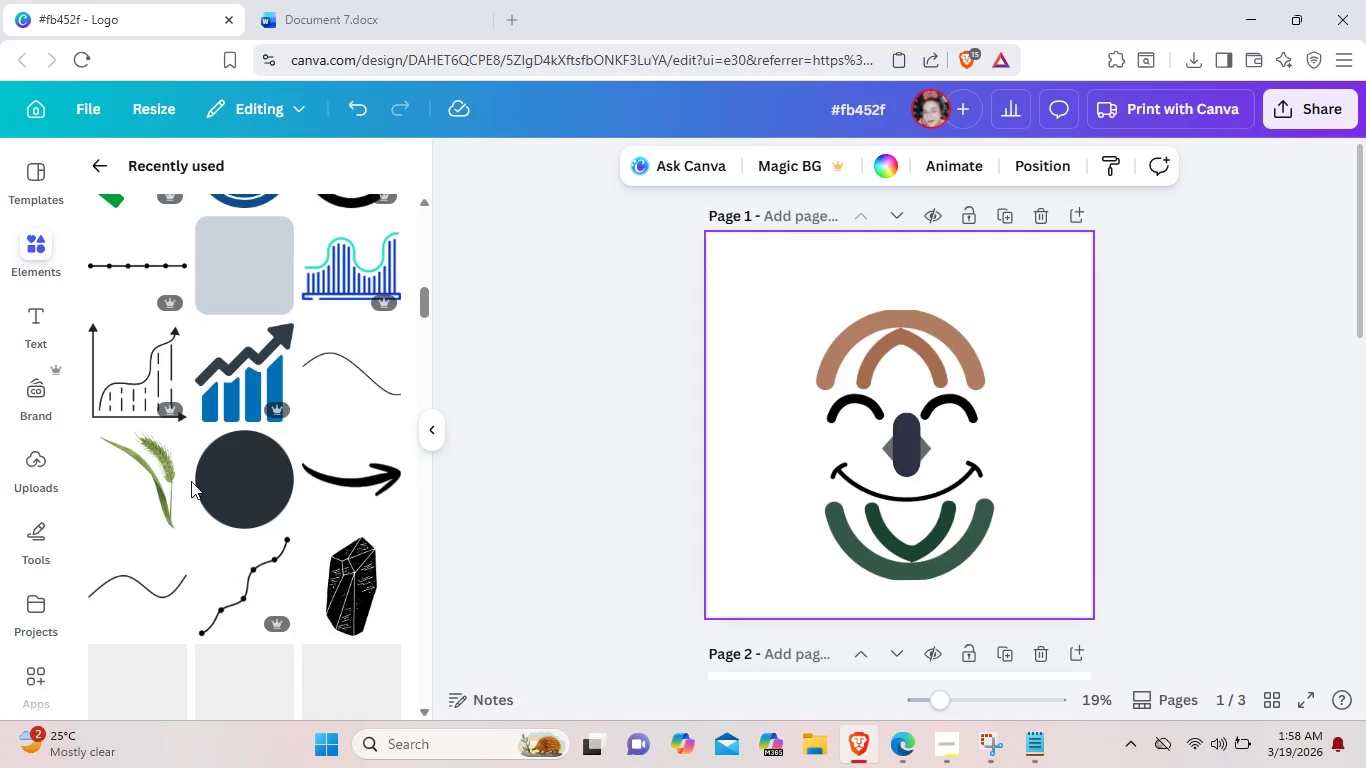 
scroll: coordinate [195, 481], scroll_direction: down, amount: 10.0
 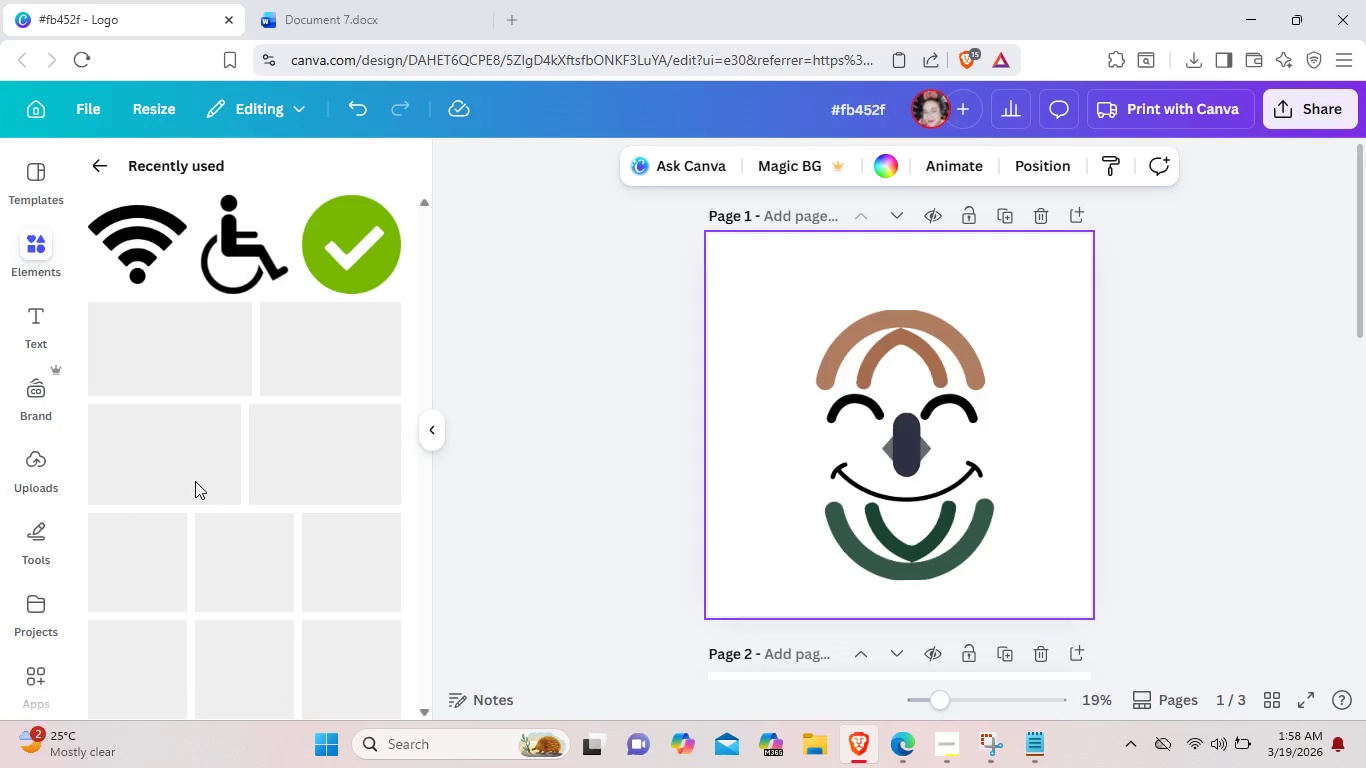 
scroll: coordinate [177, 486], scroll_direction: down, amount: 7.0
 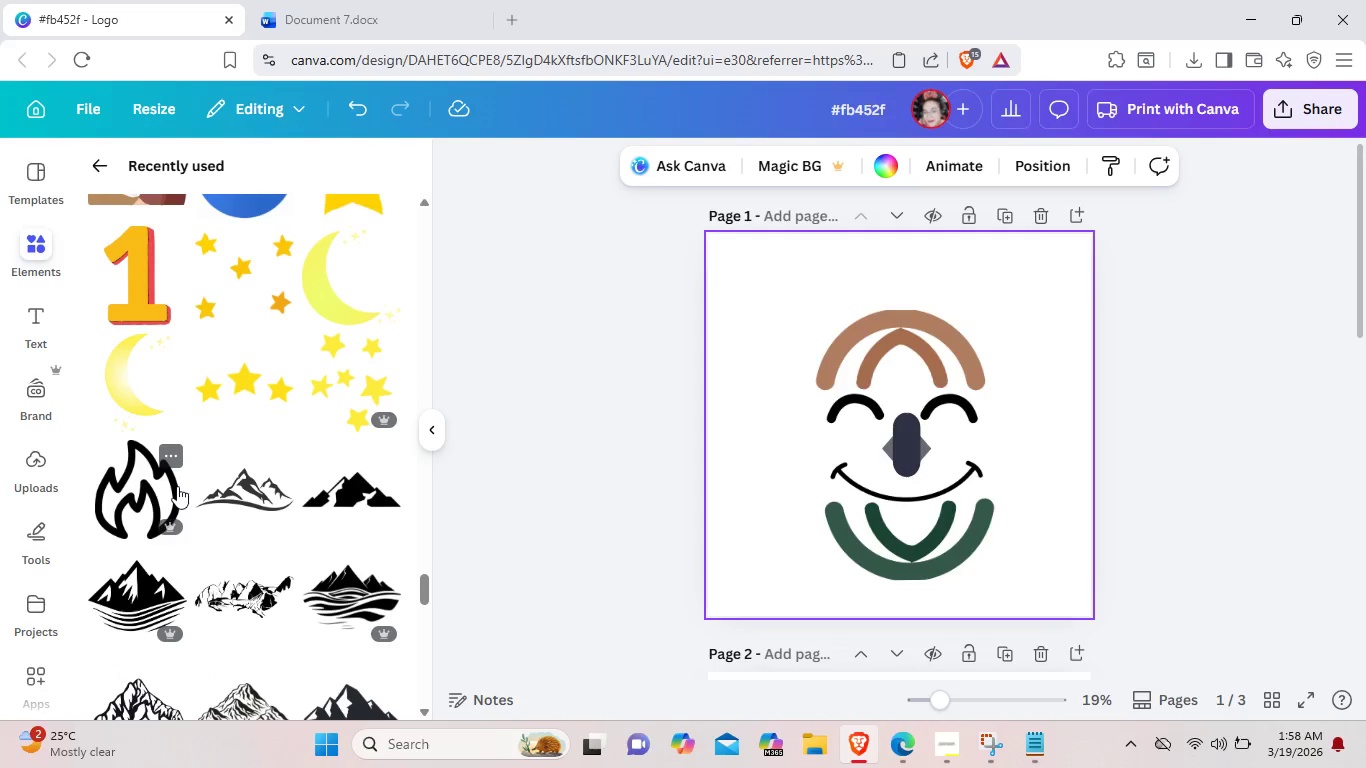 
scroll: coordinate [177, 480], scroll_direction: down, amount: 8.0
 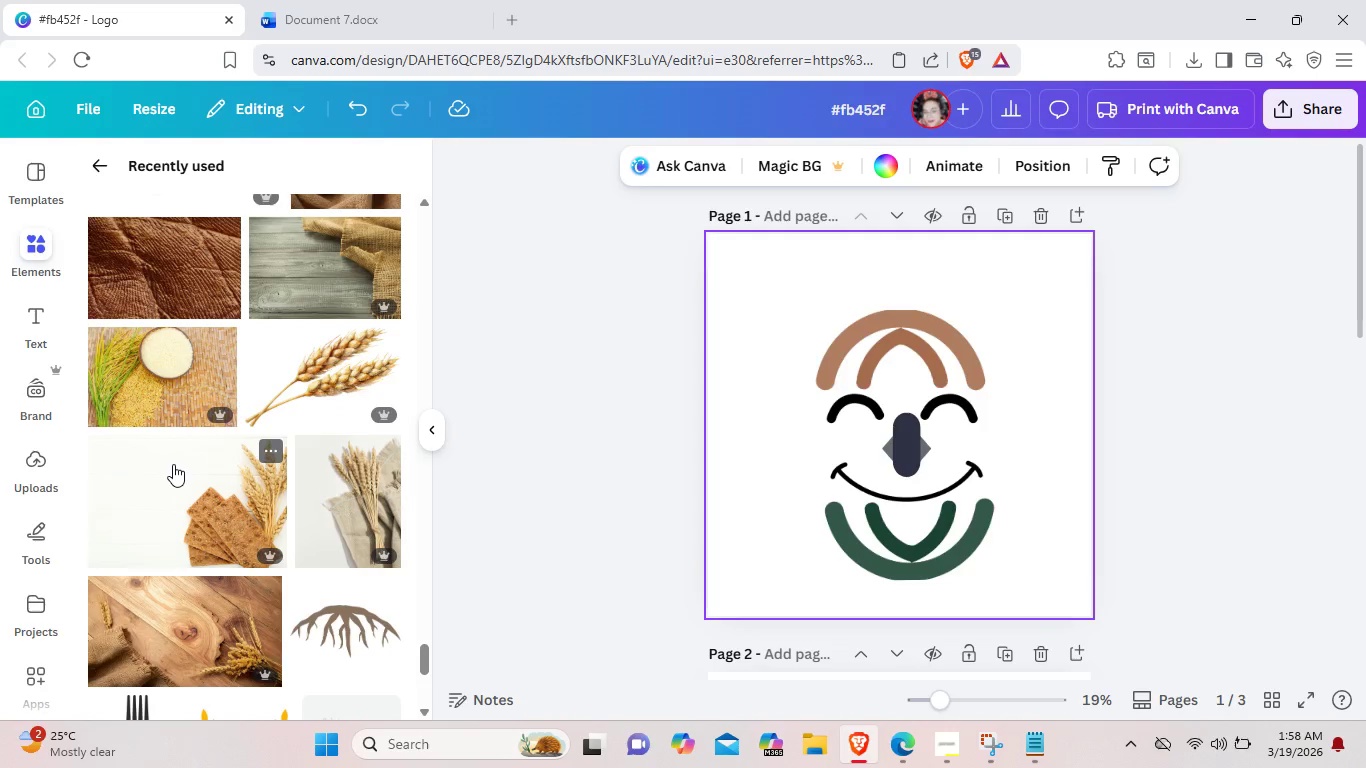 
scroll: coordinate [161, 455], scroll_direction: down, amount: 5.0